 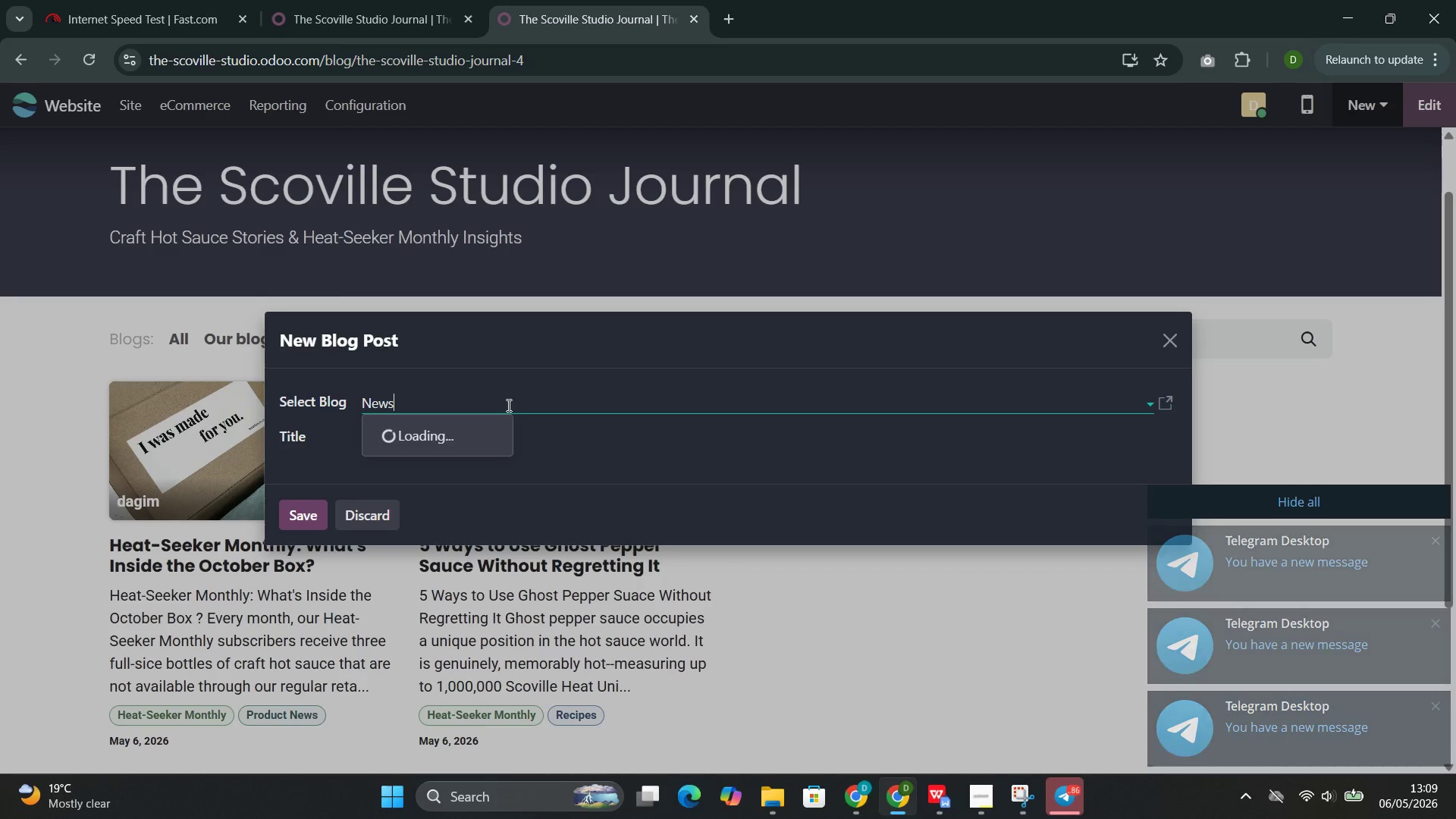 
left_click([431, 485])
 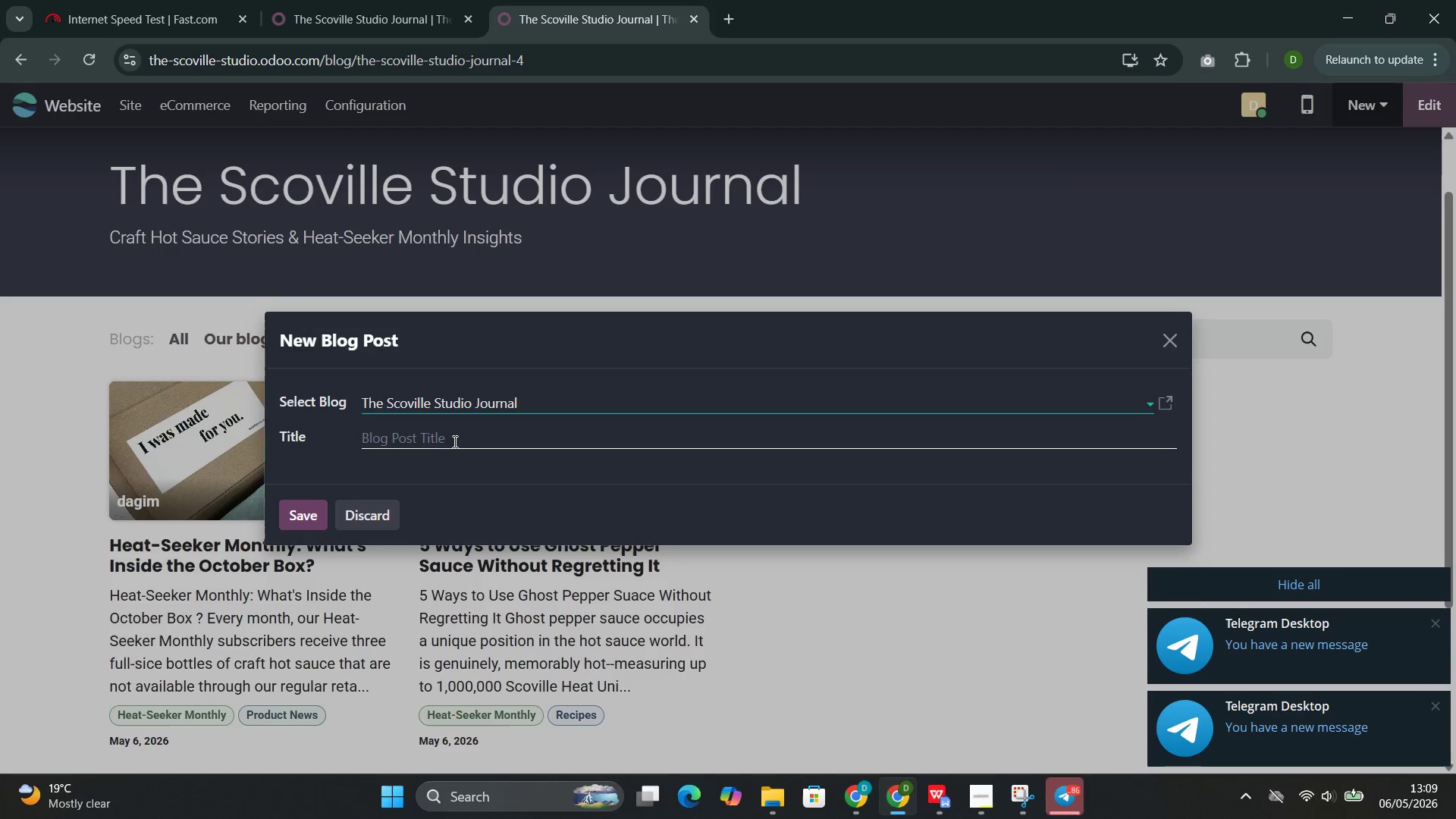 
left_click([455, 441])
 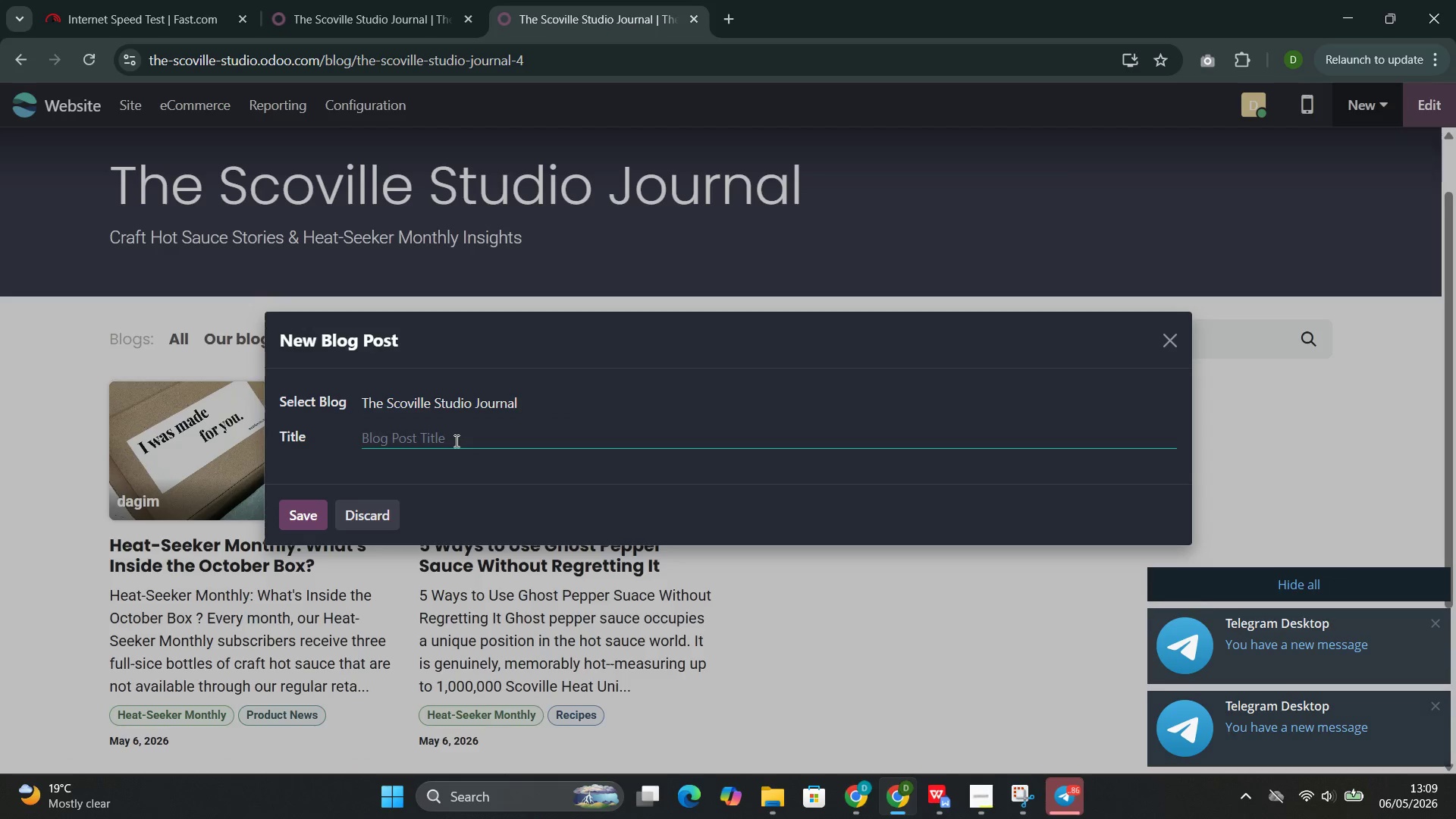 
type(The Science of Scoville: Why WeLove )
 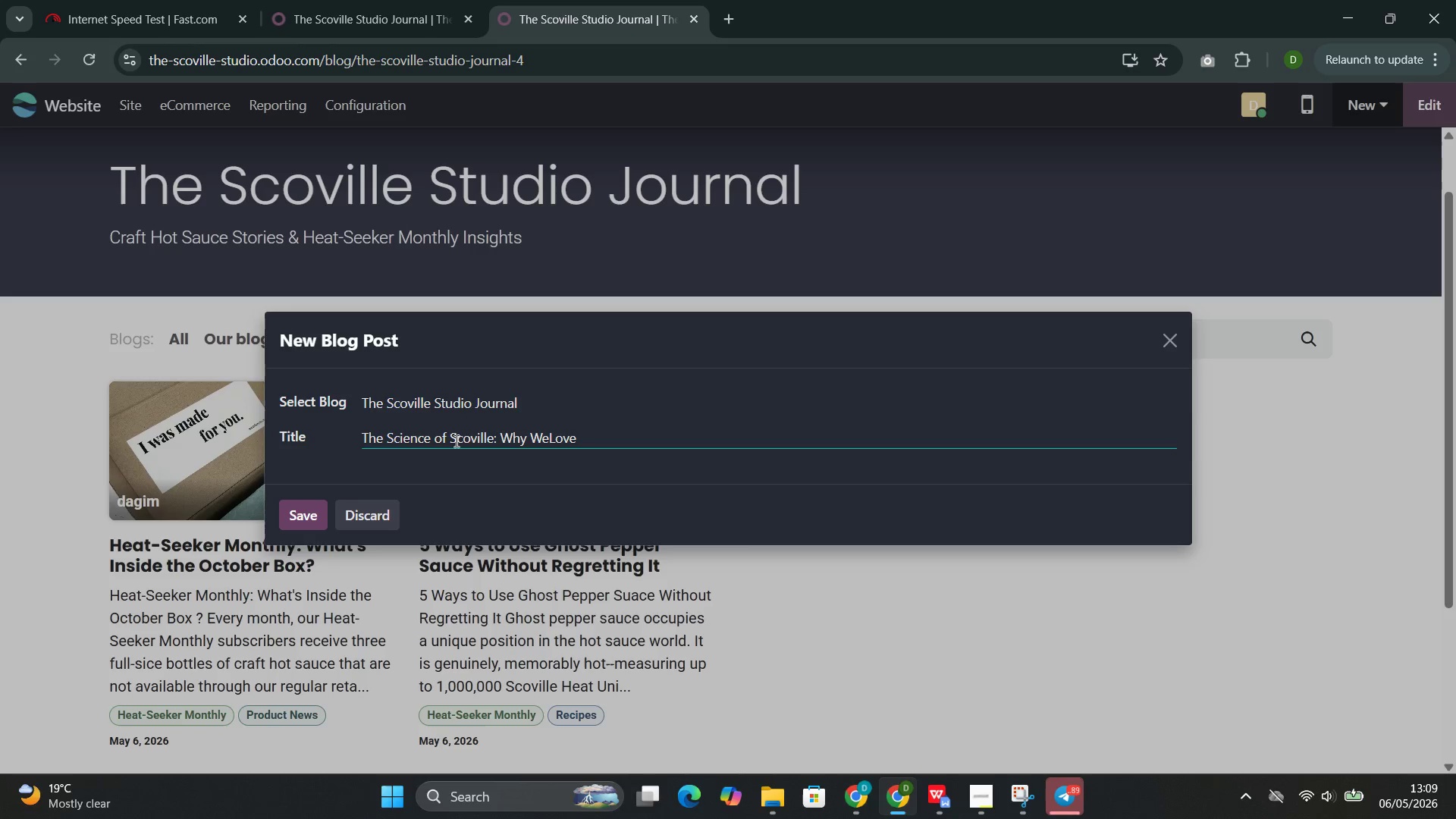 
key(ArrowLeft)
 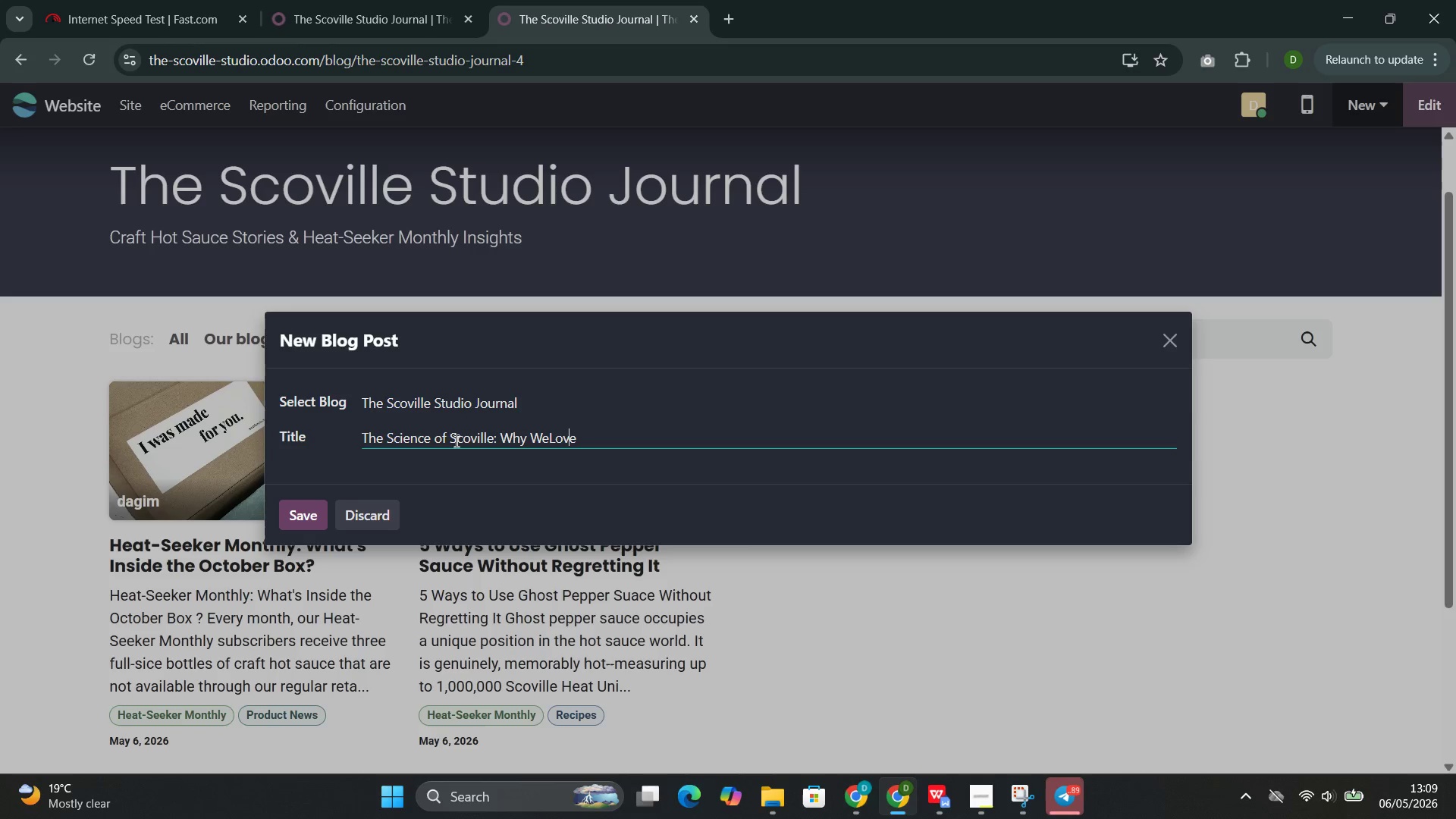 
key(ArrowLeft)
 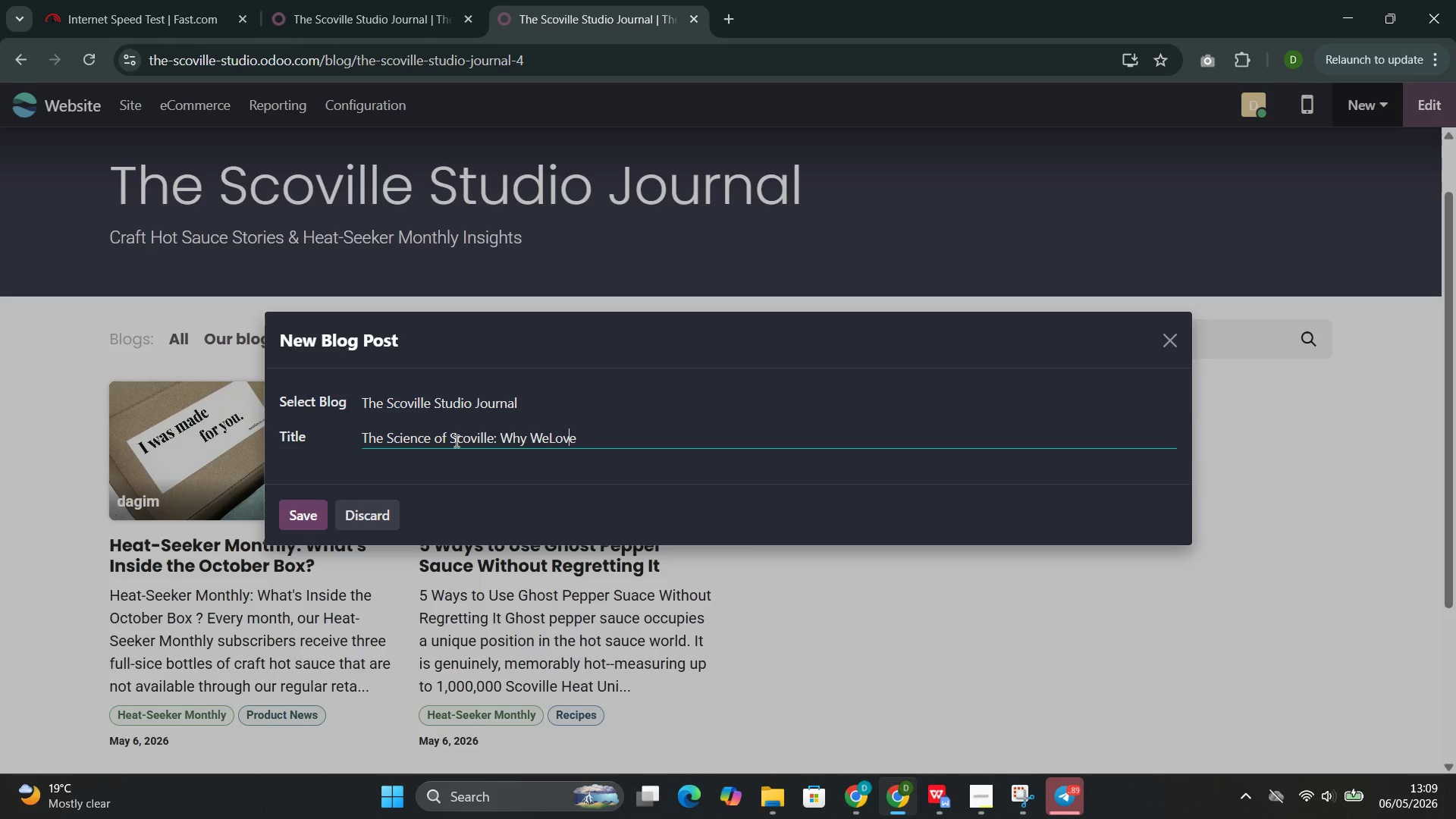 
key(ArrowLeft)
 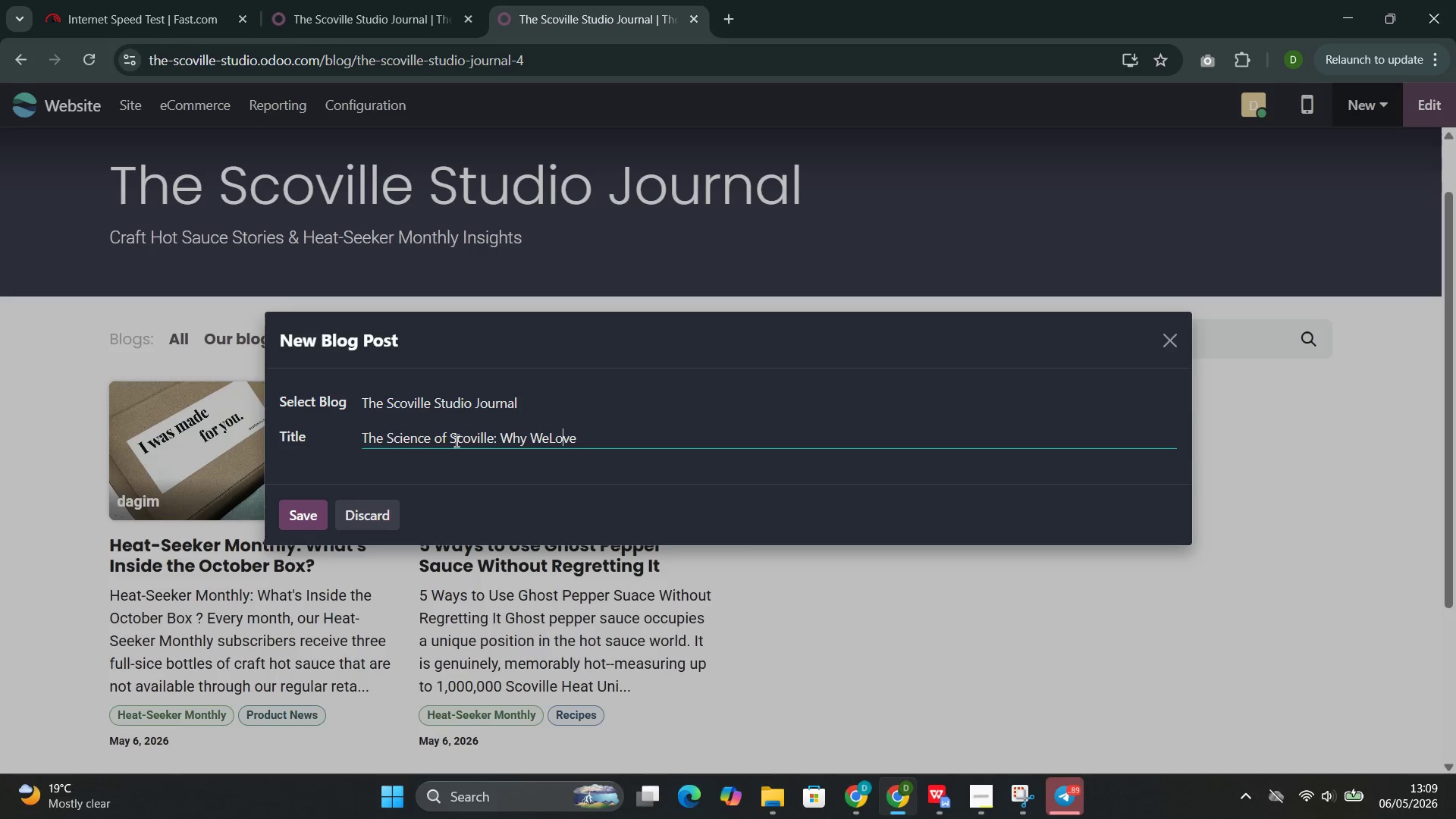 
key(ArrowLeft)
 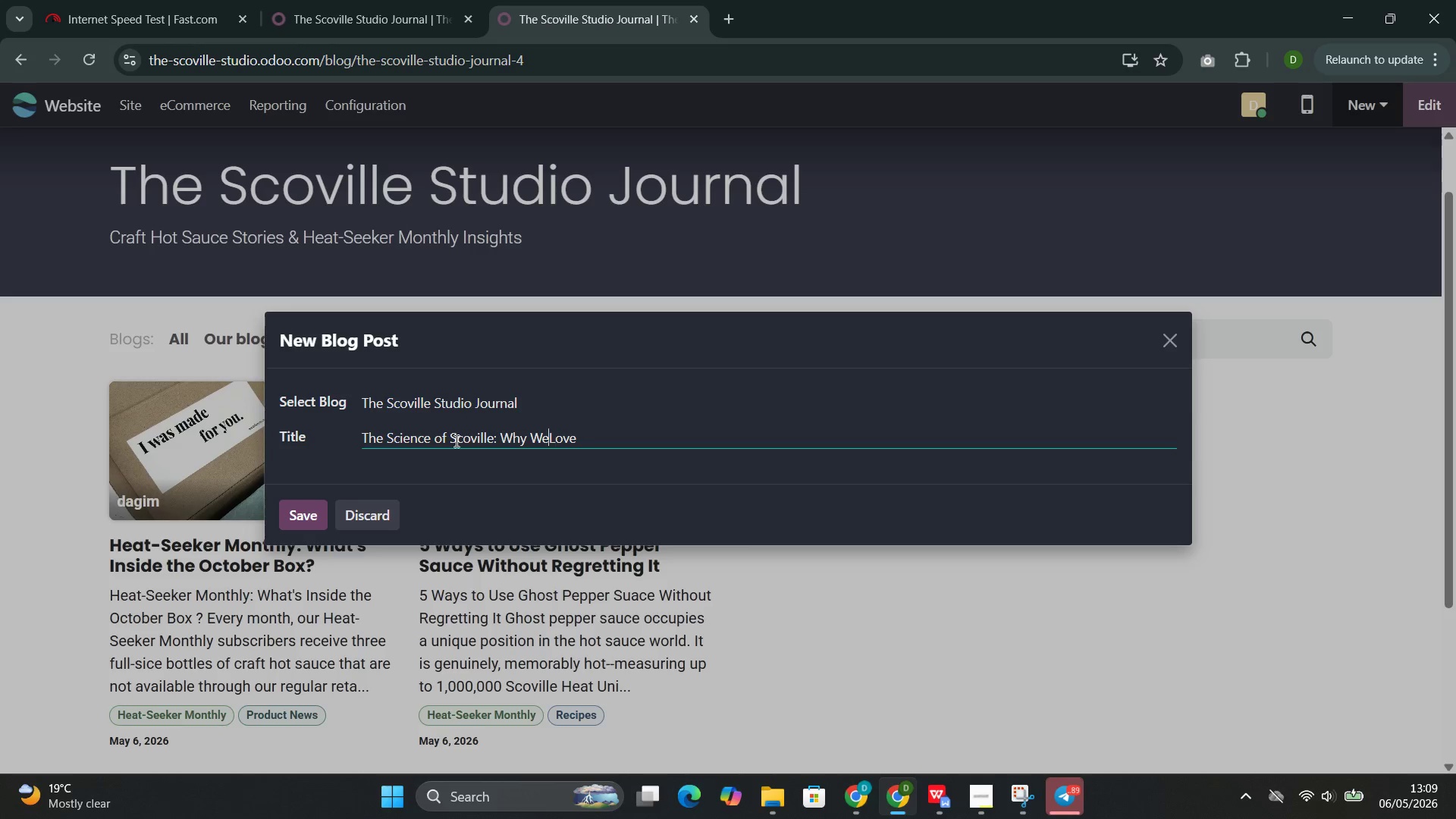 
key(ArrowLeft)
 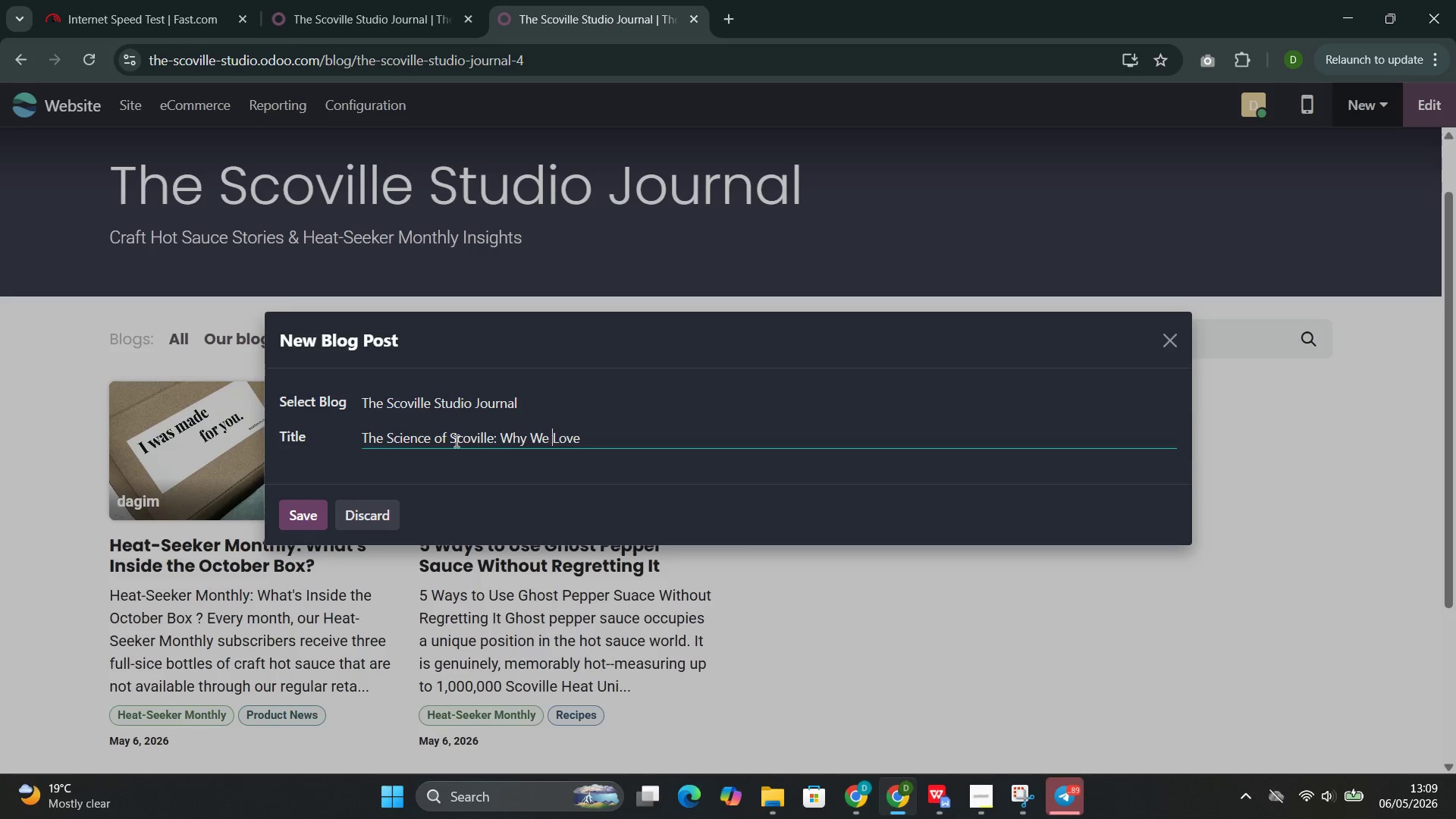 
key(Space)
 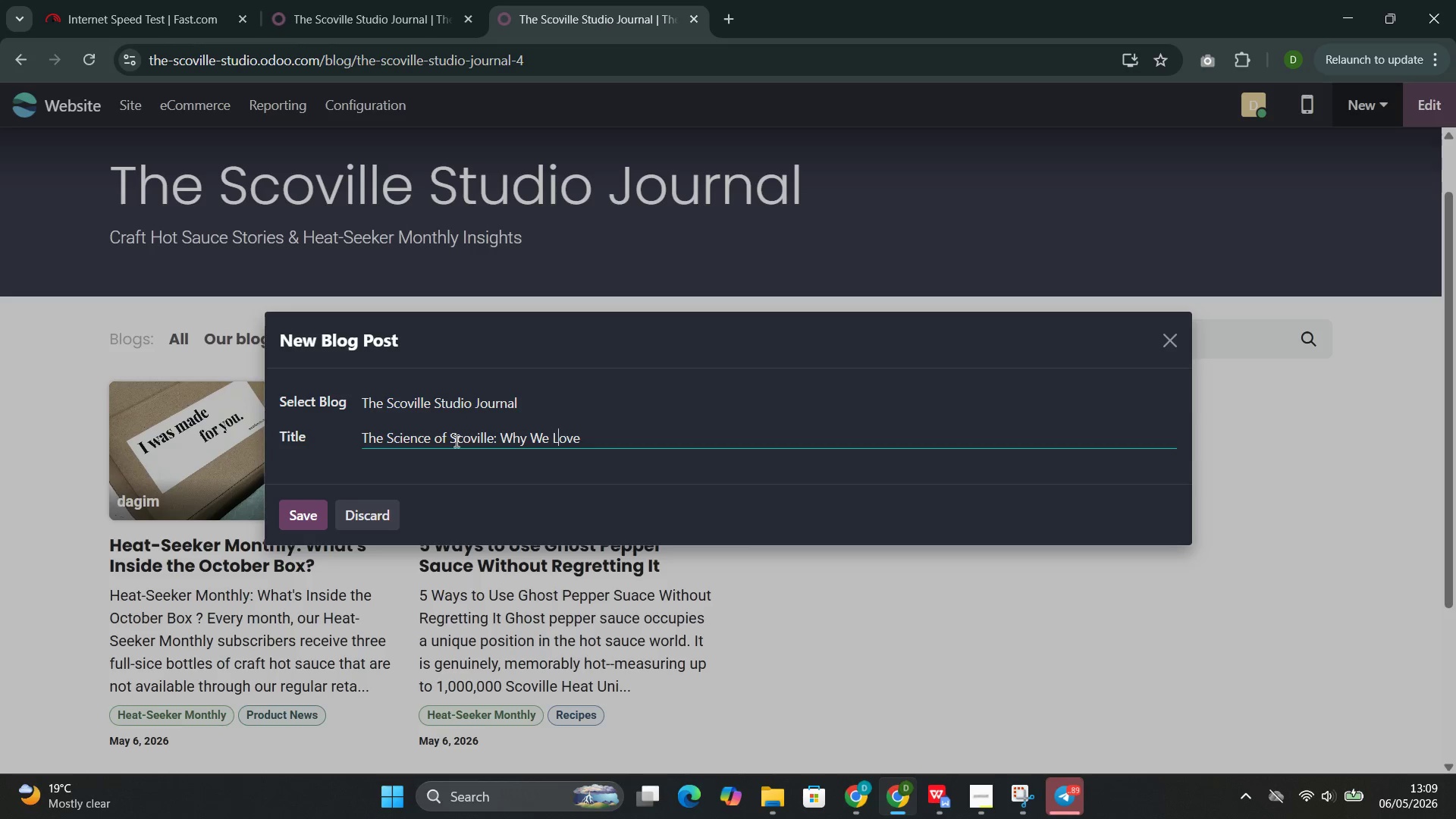 
key(ArrowRight)
 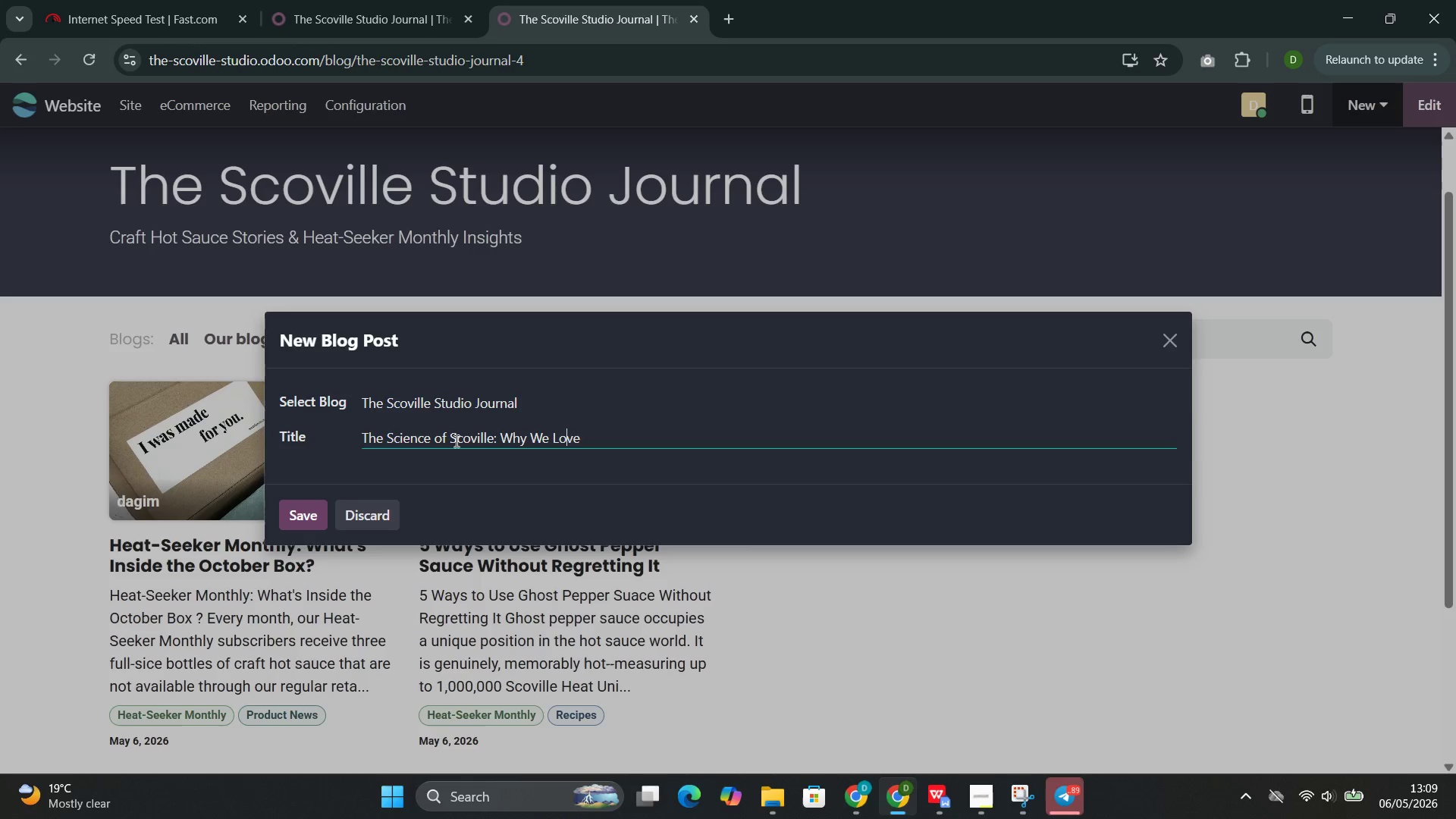 
key(ArrowRight)
 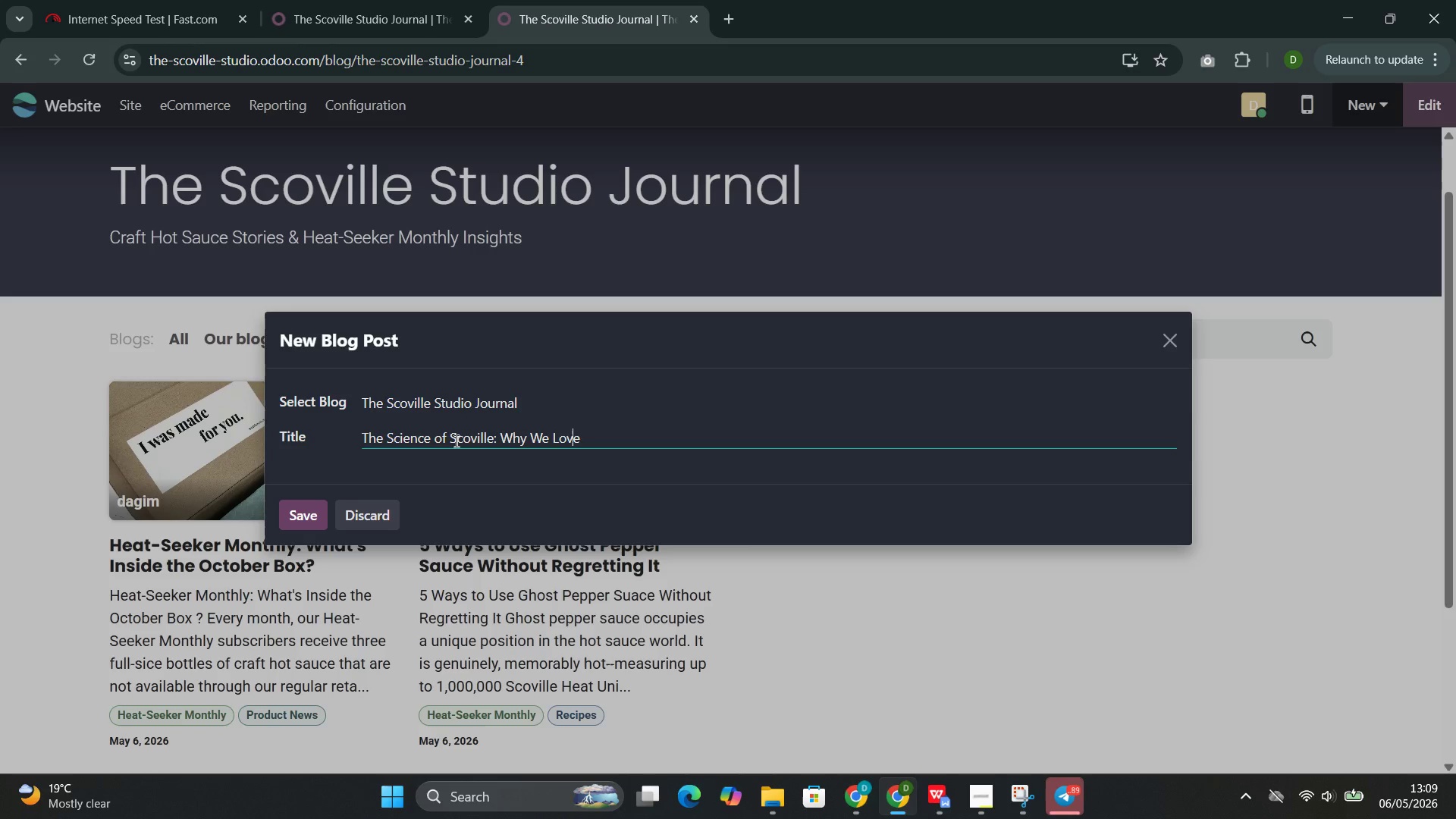 
key(ArrowRight)
 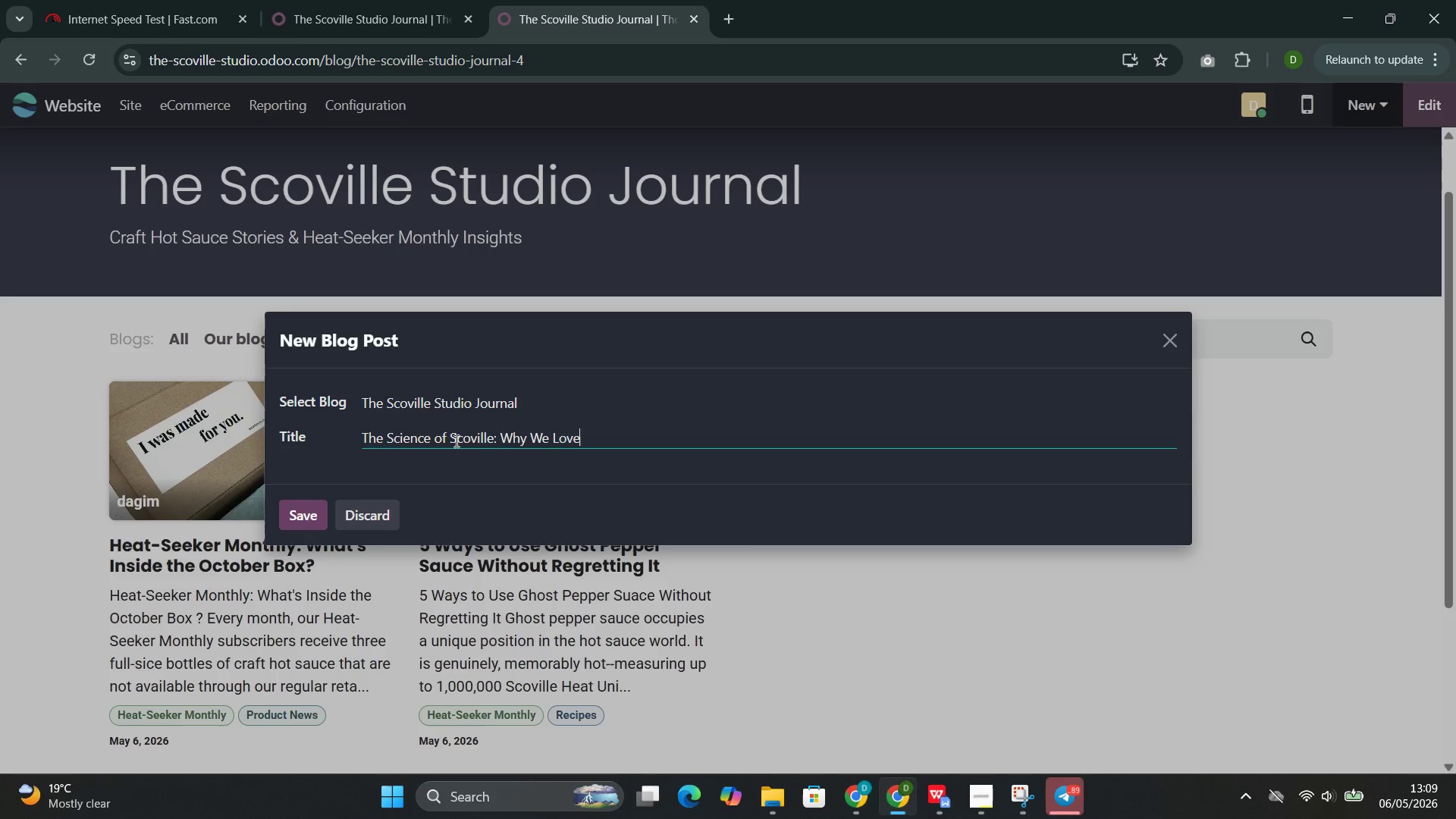 
key(ArrowRight)
 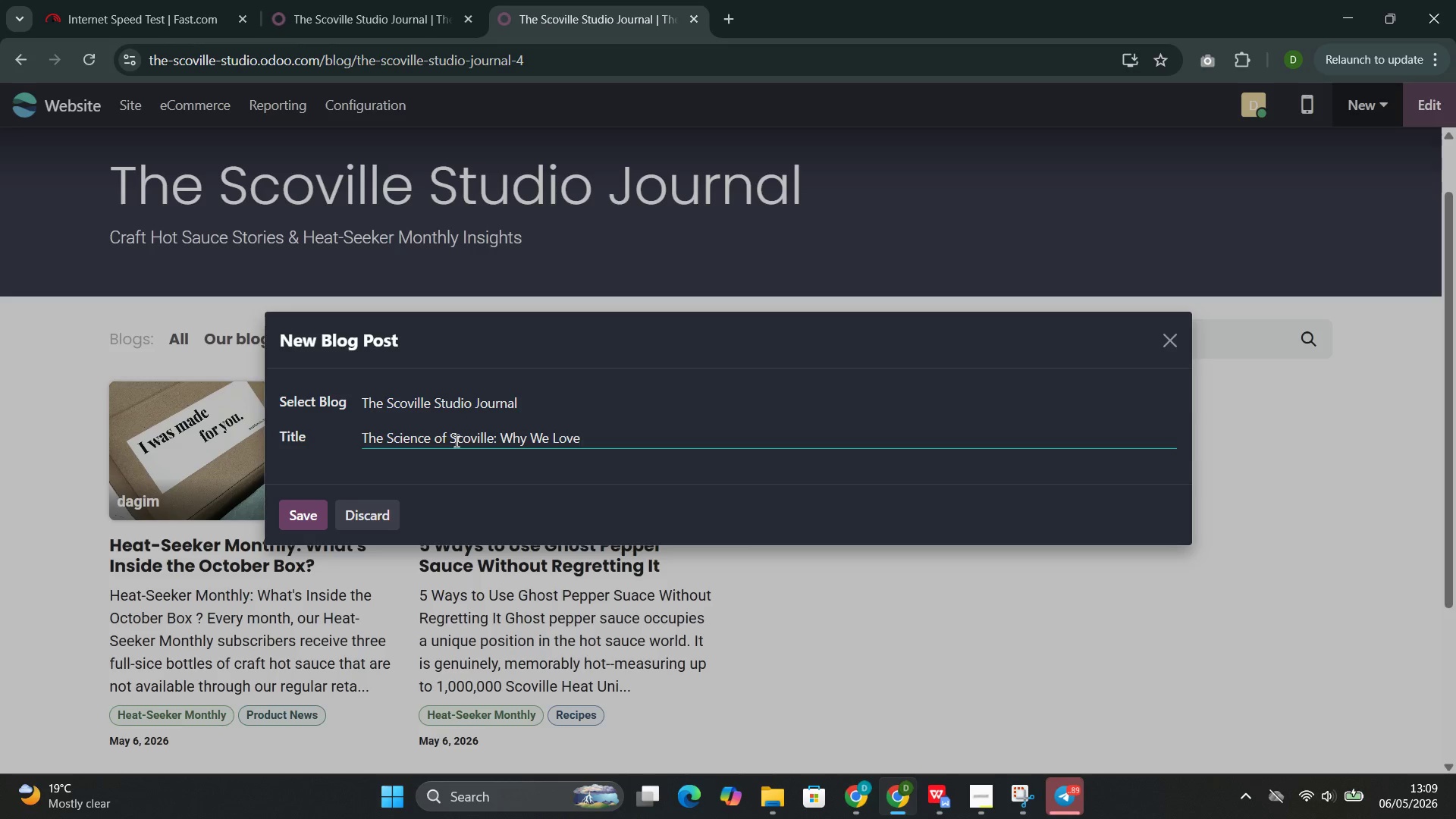 
type( the Burn )
 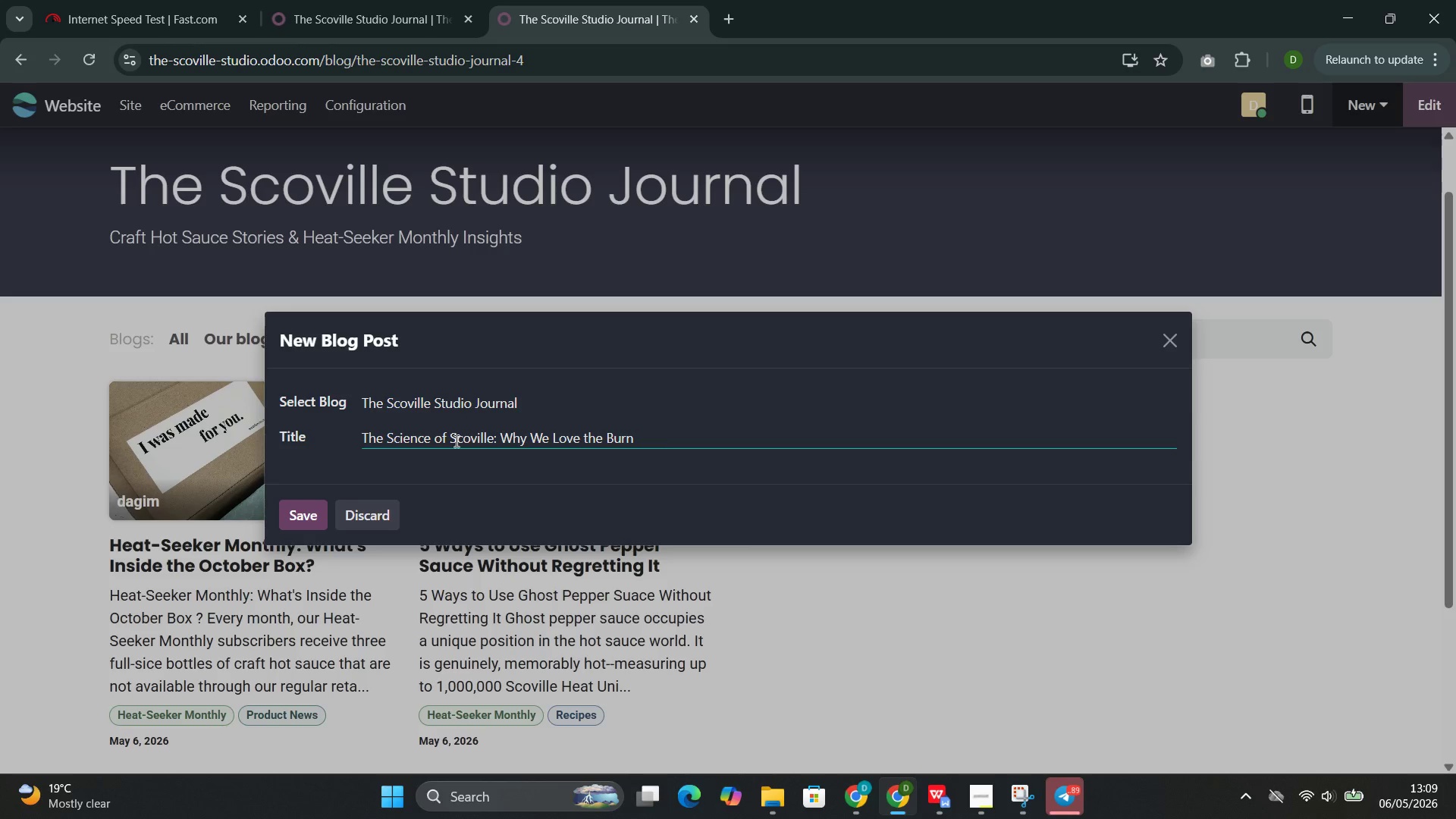 
left_click([305, 510])
 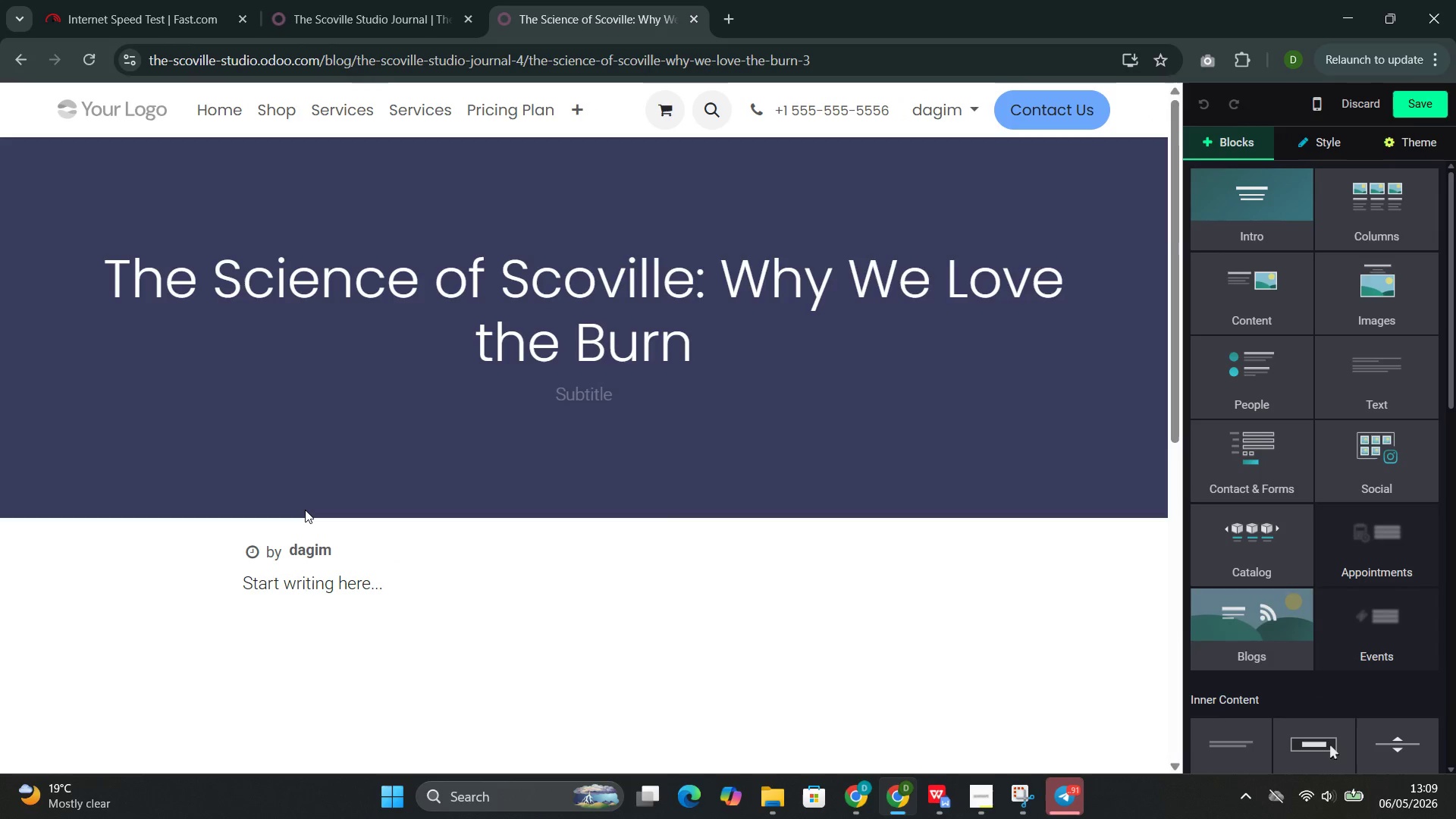 
wait(11.5)
 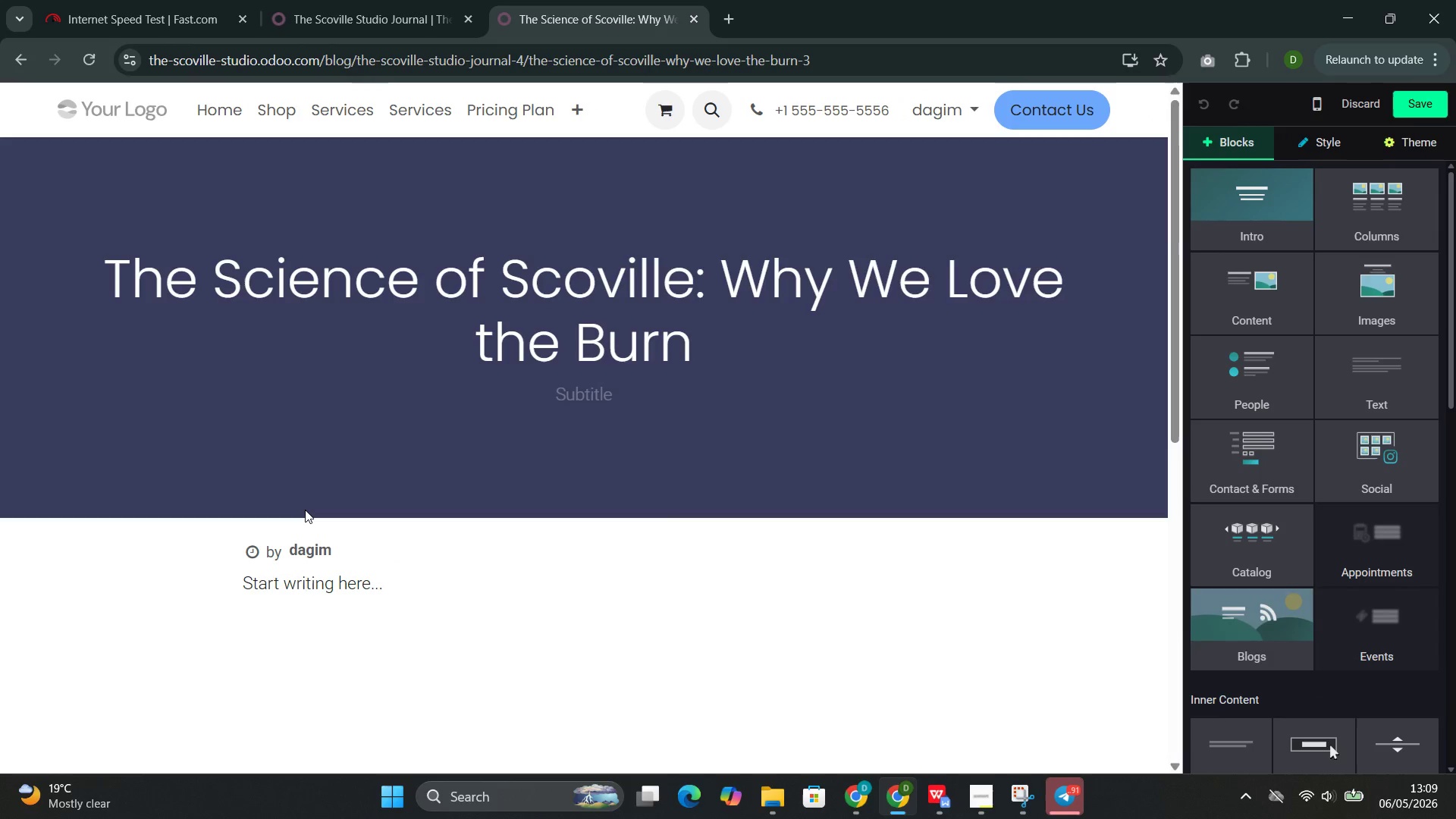 
left_click([1227, 290])
 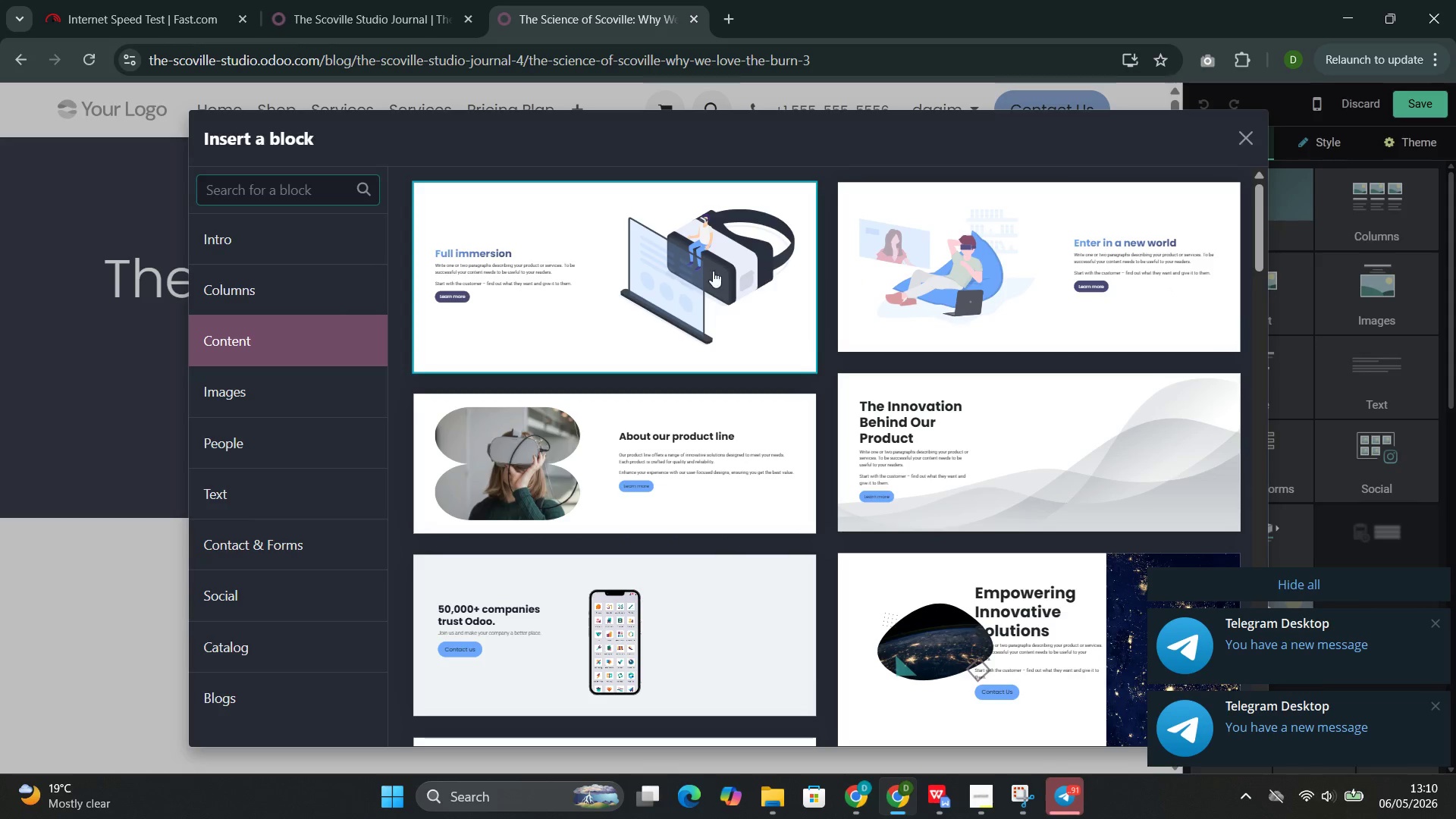 
left_click([677, 283])
 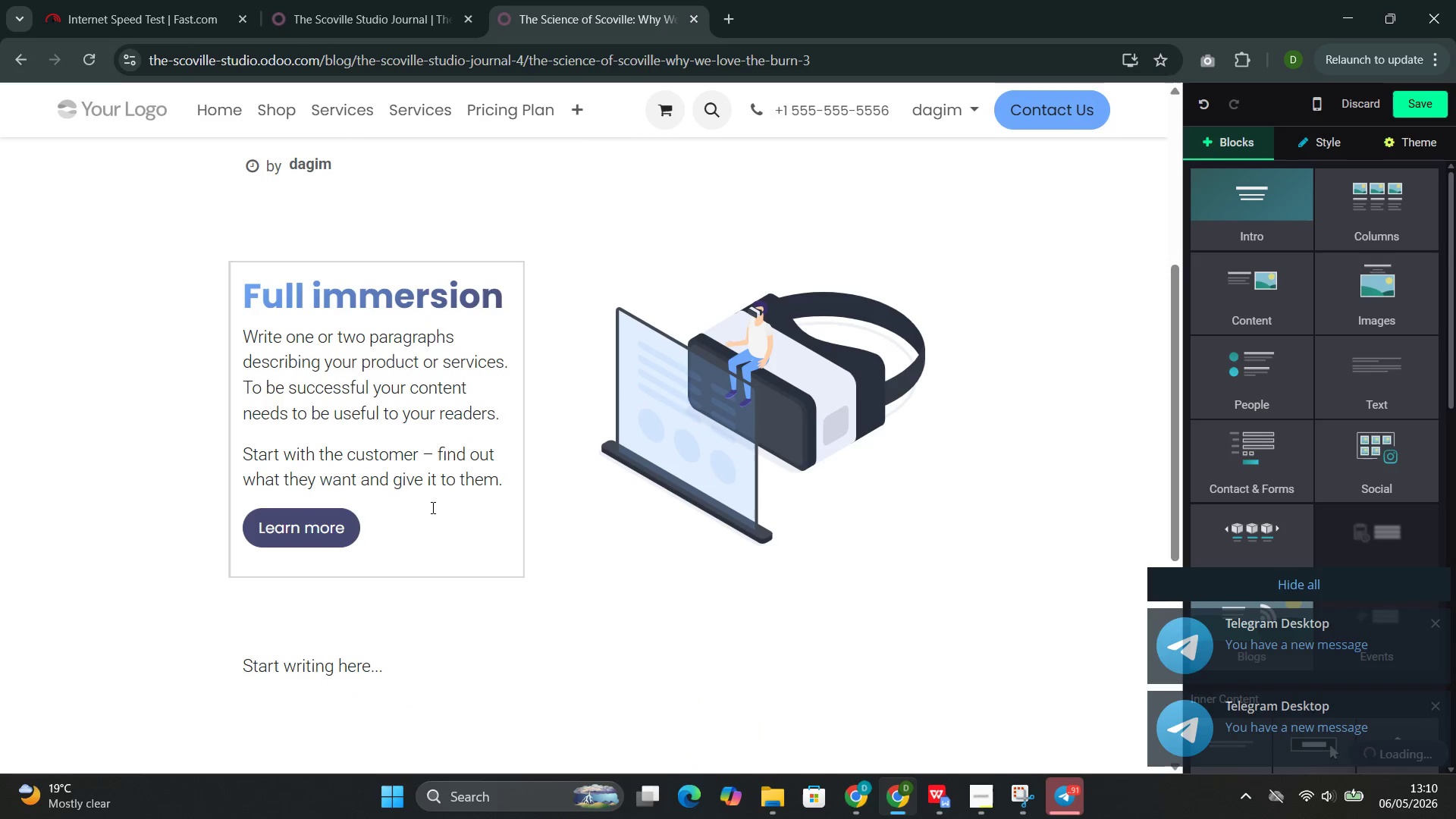 
double_click([438, 467])
 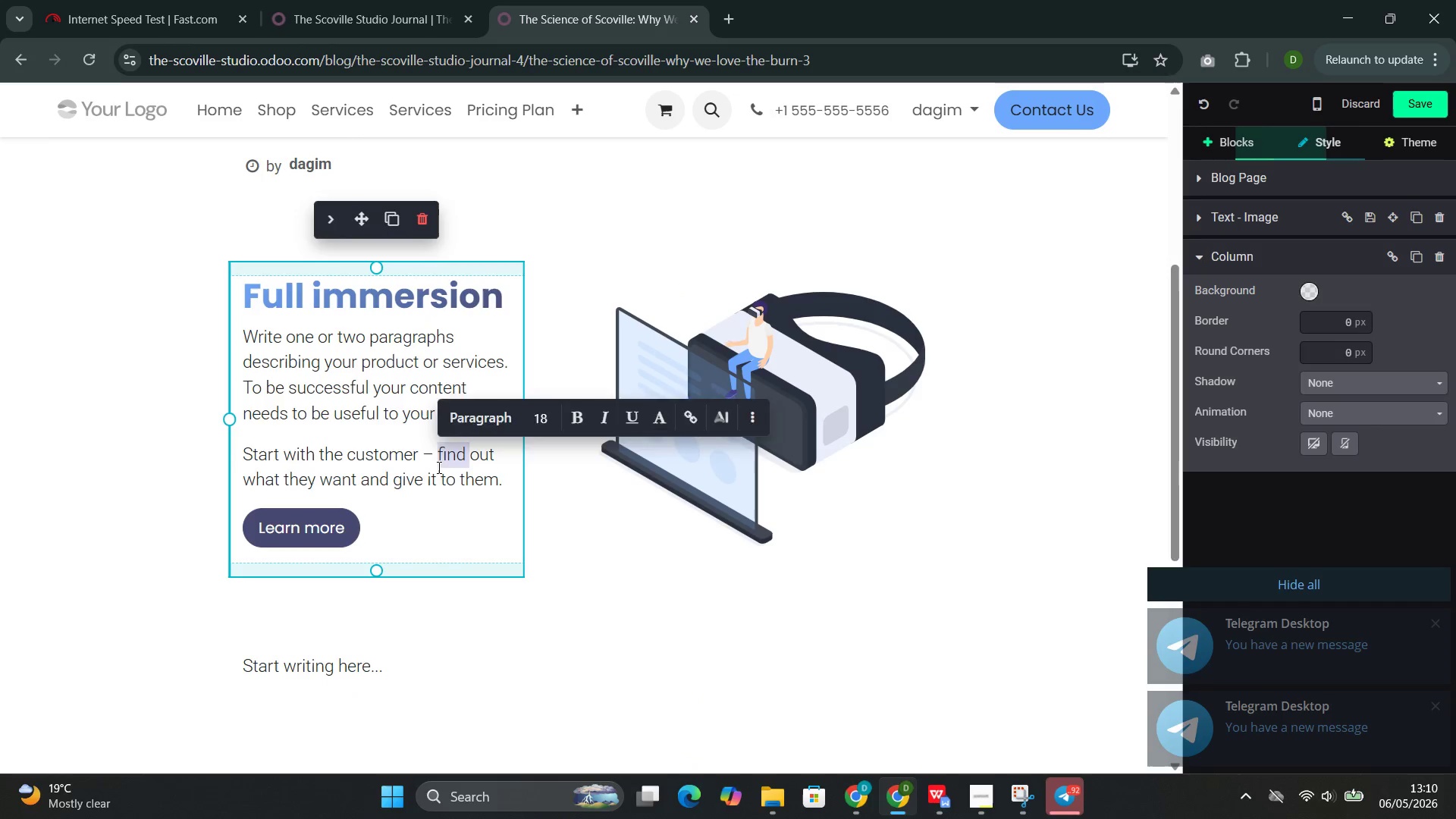 
triple_click([438, 467])
 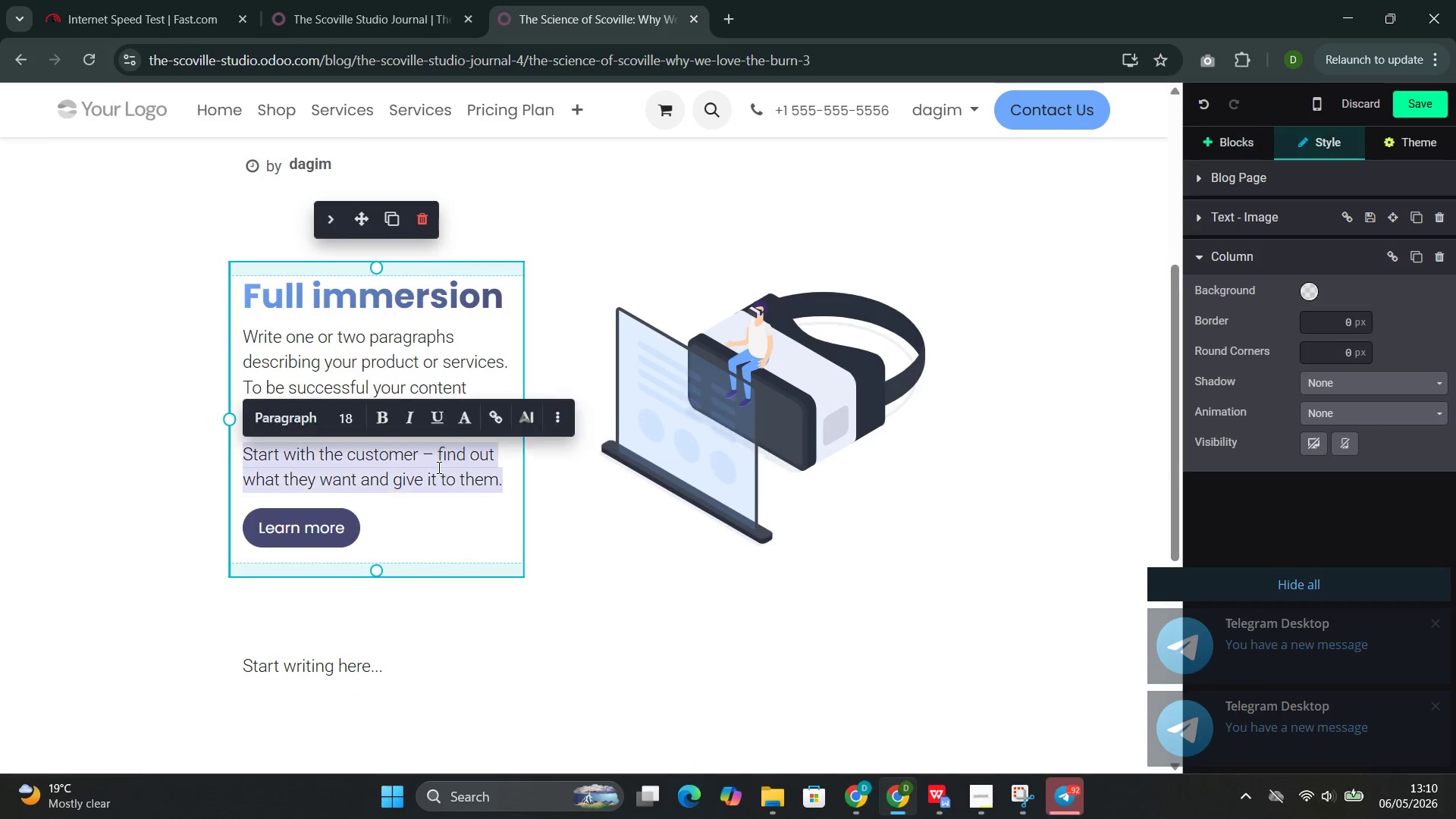 
triple_click([438, 467])
 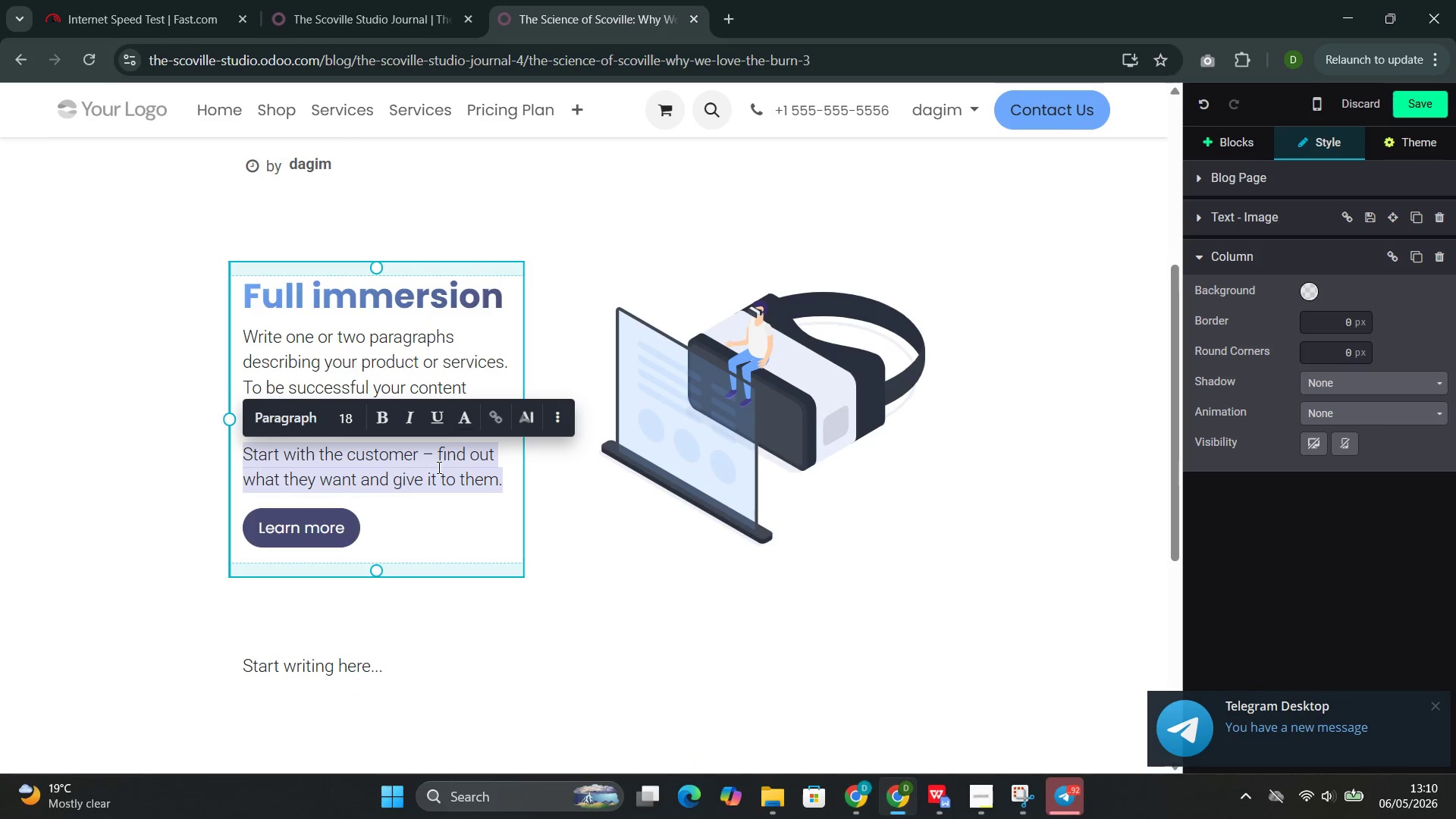 
wait(5.92)
 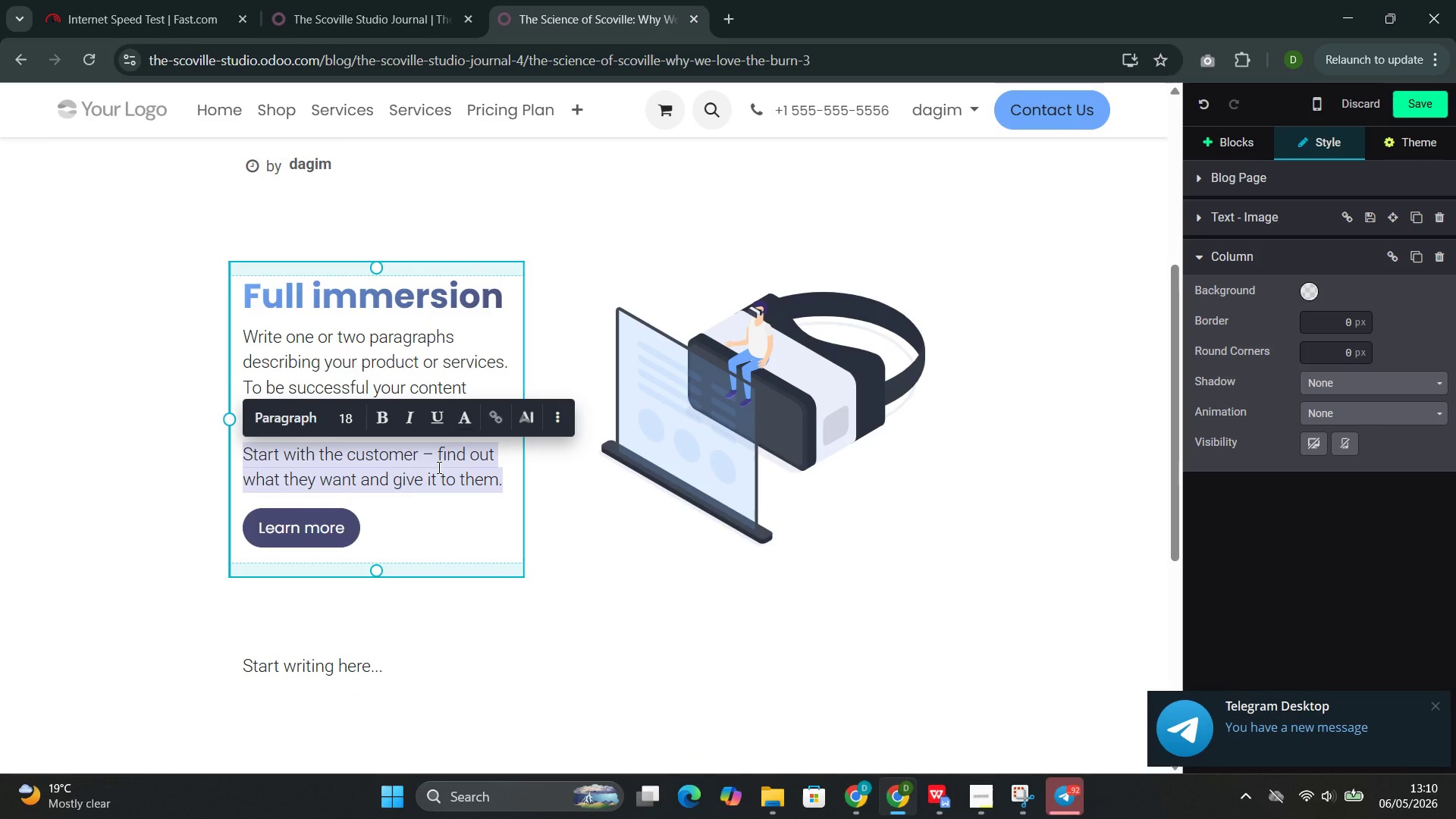 
double_click([368, 298])
 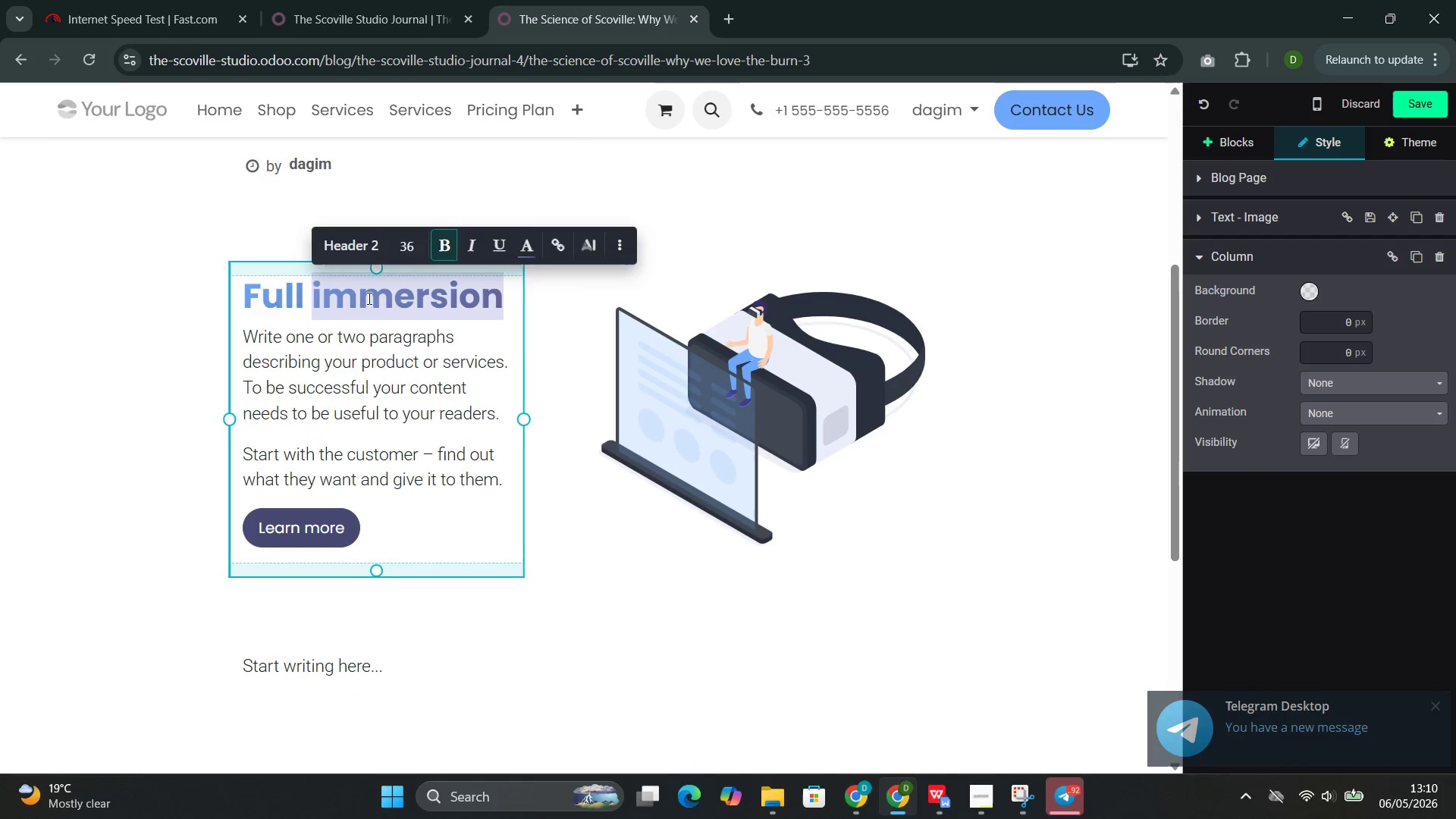 
triple_click([368, 298])
 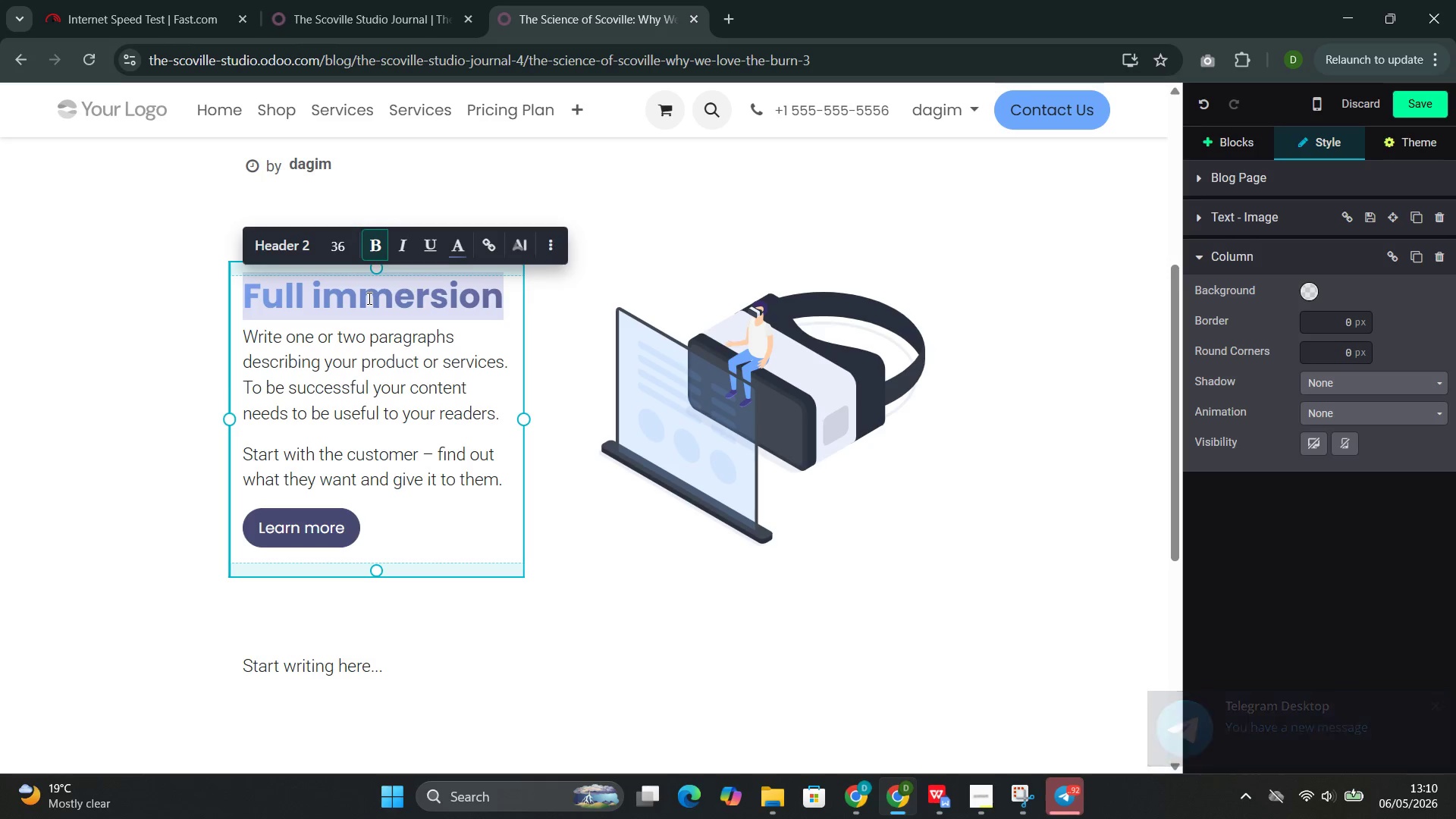 
type(The Science of Scoville: Wht)
key(Backspace)
type(y We Lovw )
key(Backspace)
key(Backspace)
type(e the Burn )
 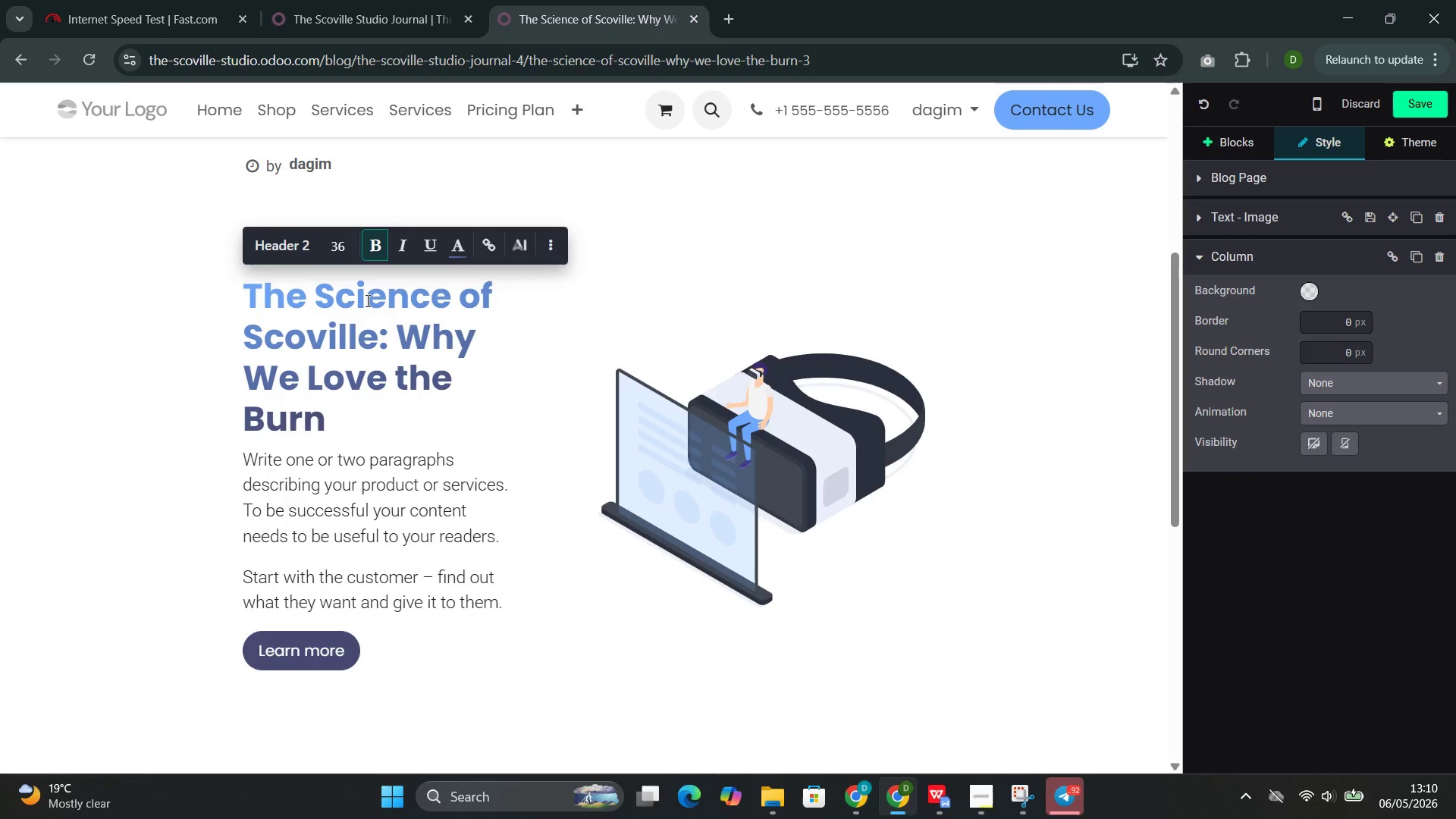 
wait(25.3)
 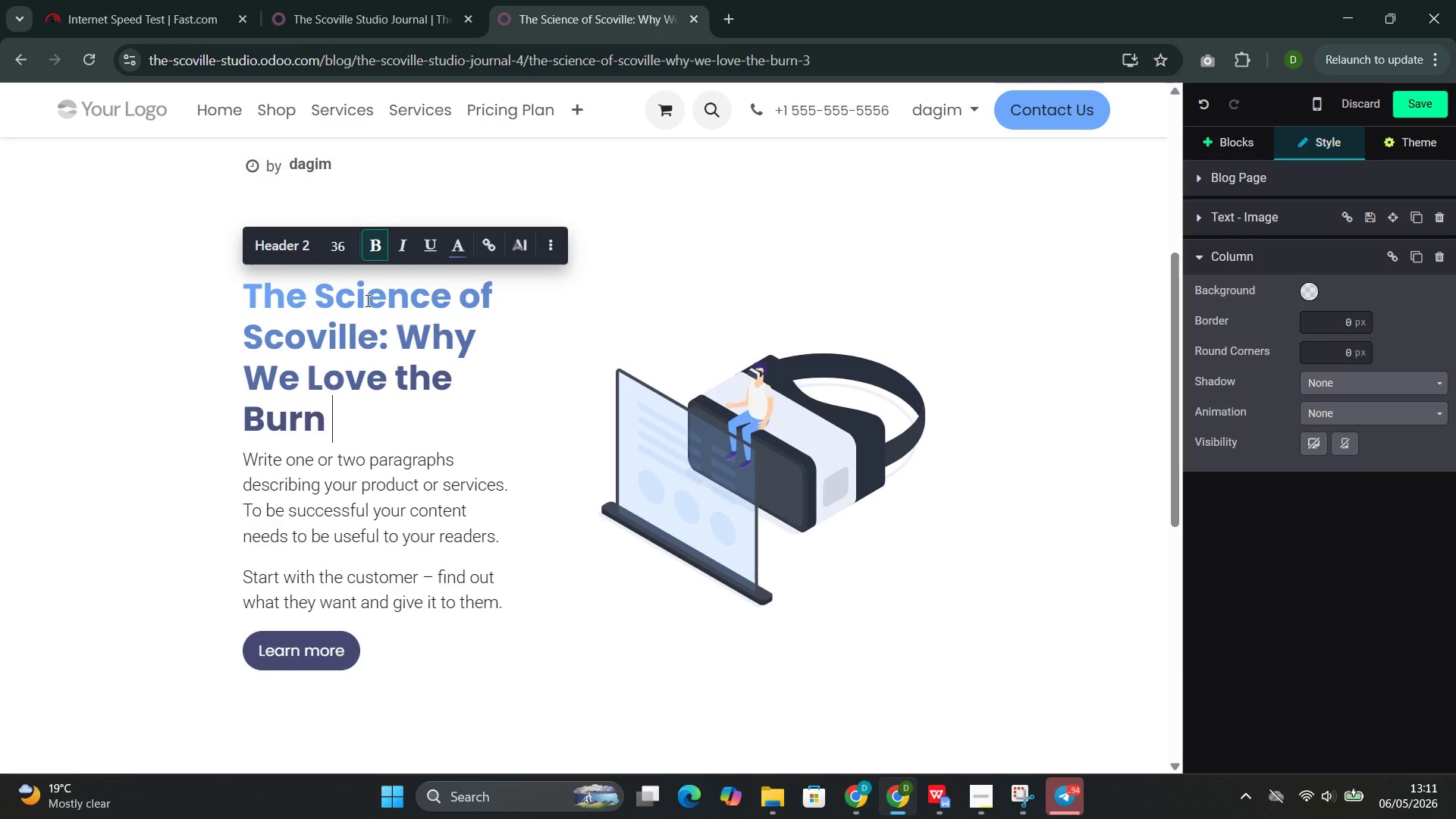 
left_click_drag(start_coordinate=[381, 657], to_coordinate=[259, 465])
 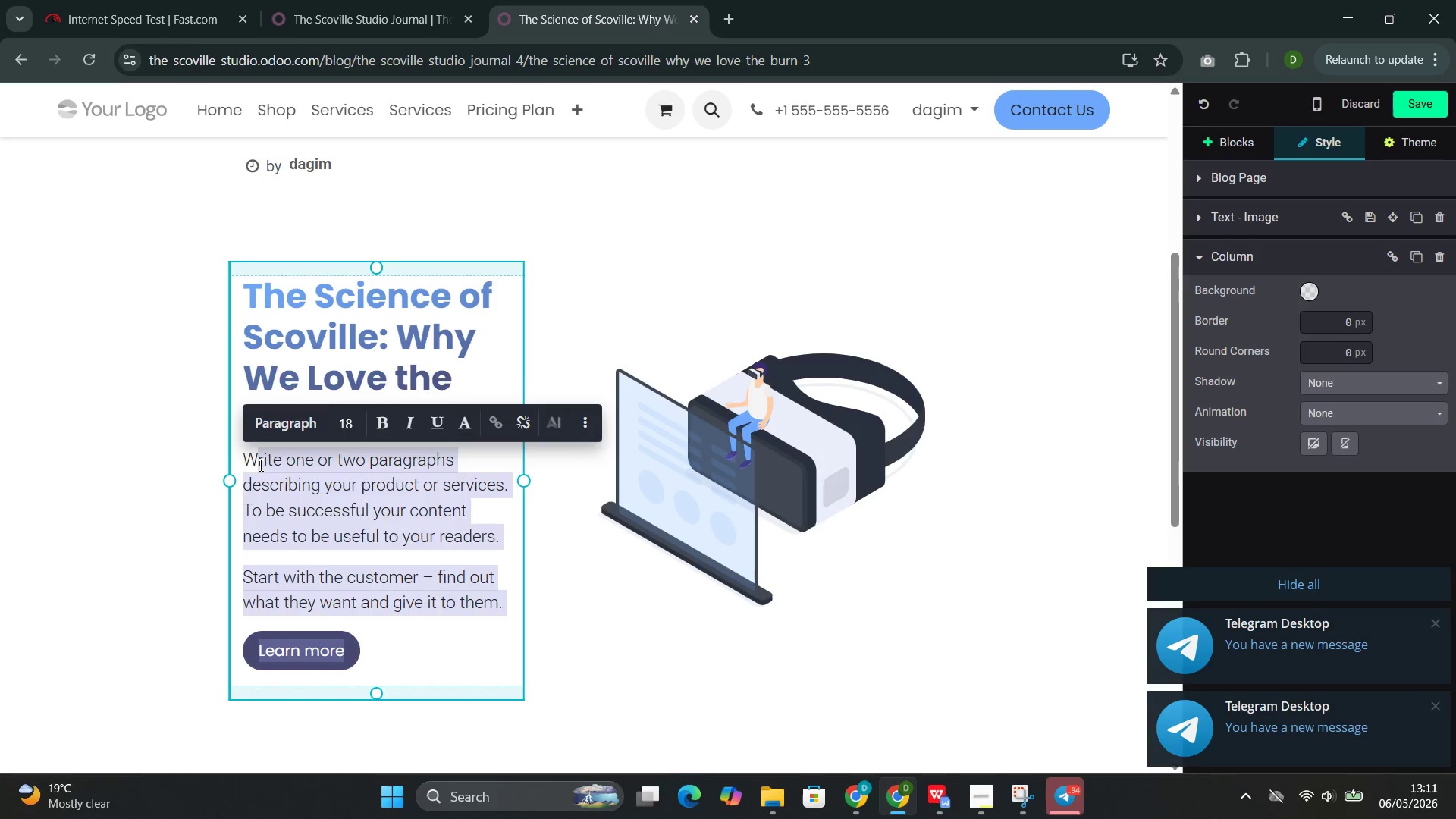 
key(Backspace)
 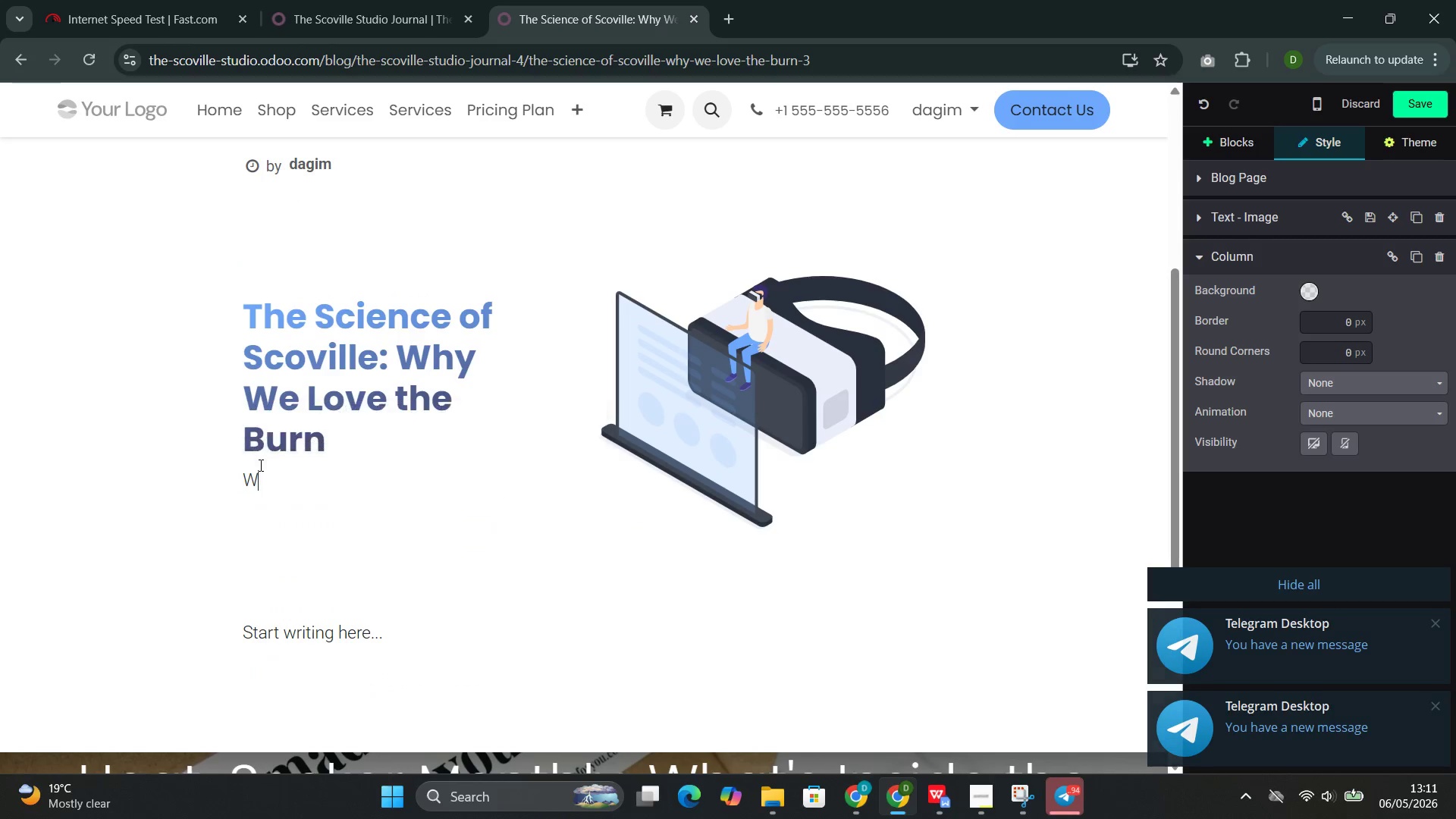 
key(Backspace)
 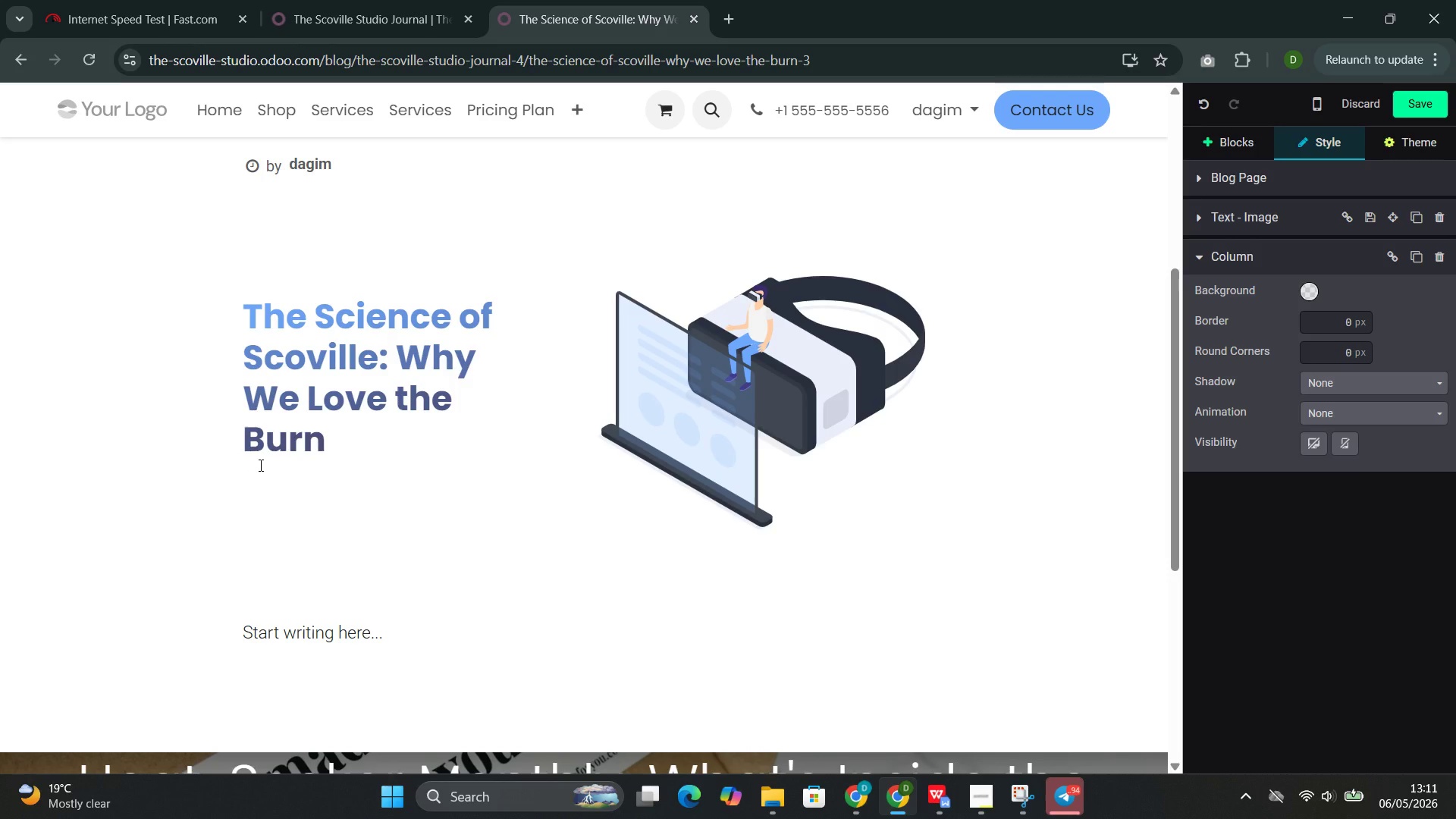 
wait(19.69)
 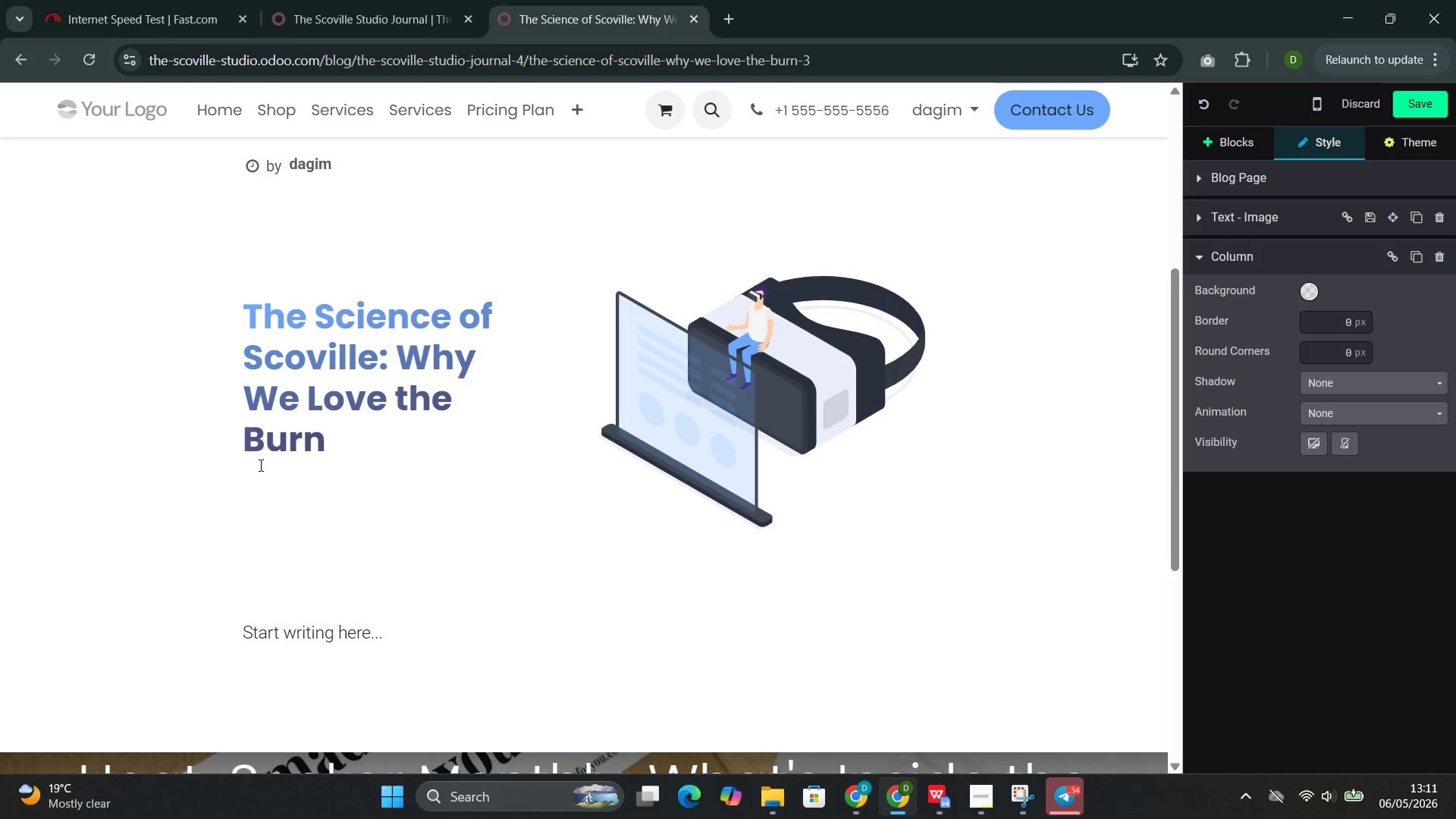 
type(The sensation of eating a hot pepper is not actually a flover )
key(Backspace)
type(. It is a form of pain. Capsaicin, the compound responsible for )
 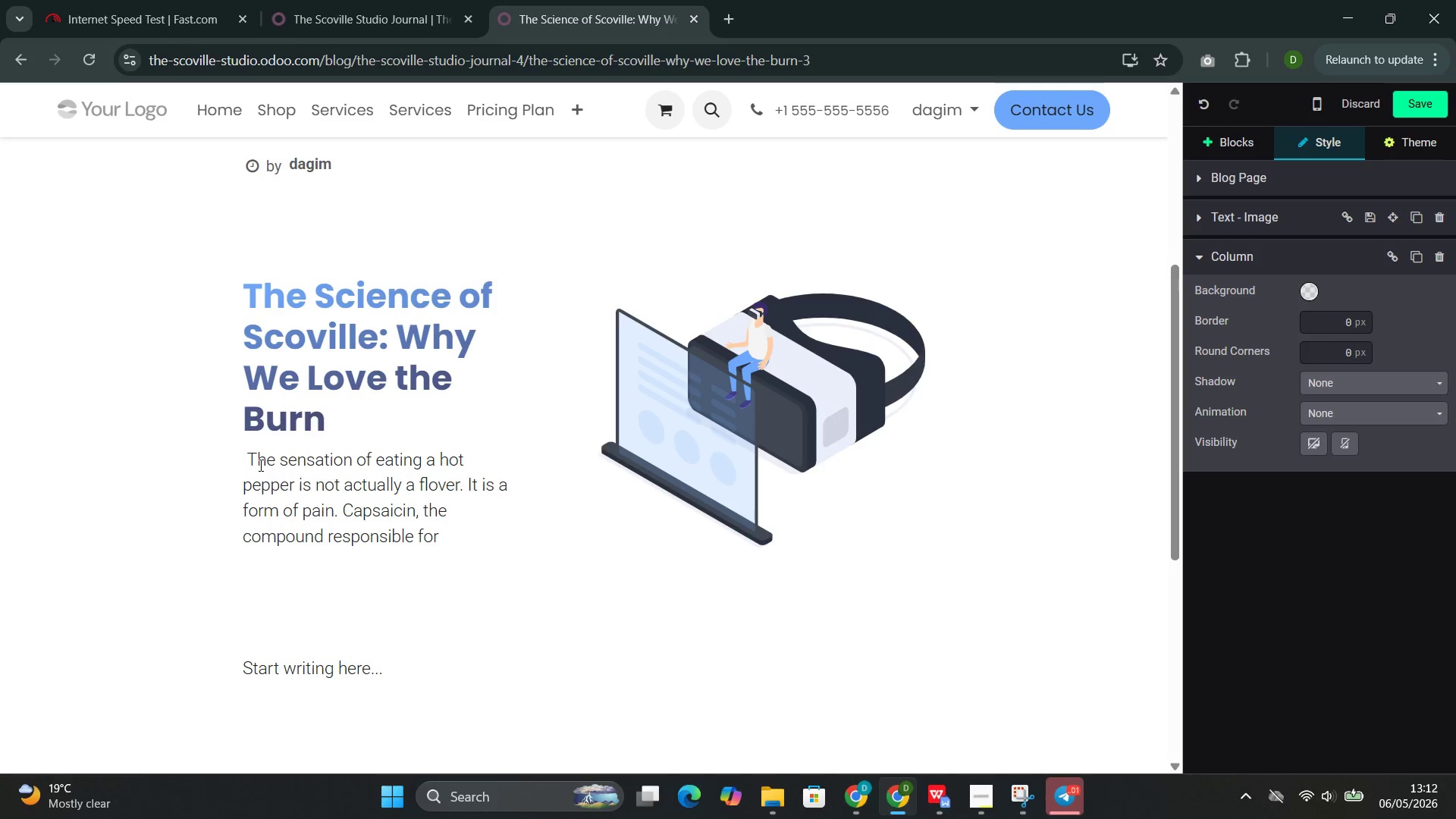 
wait(9.76)
 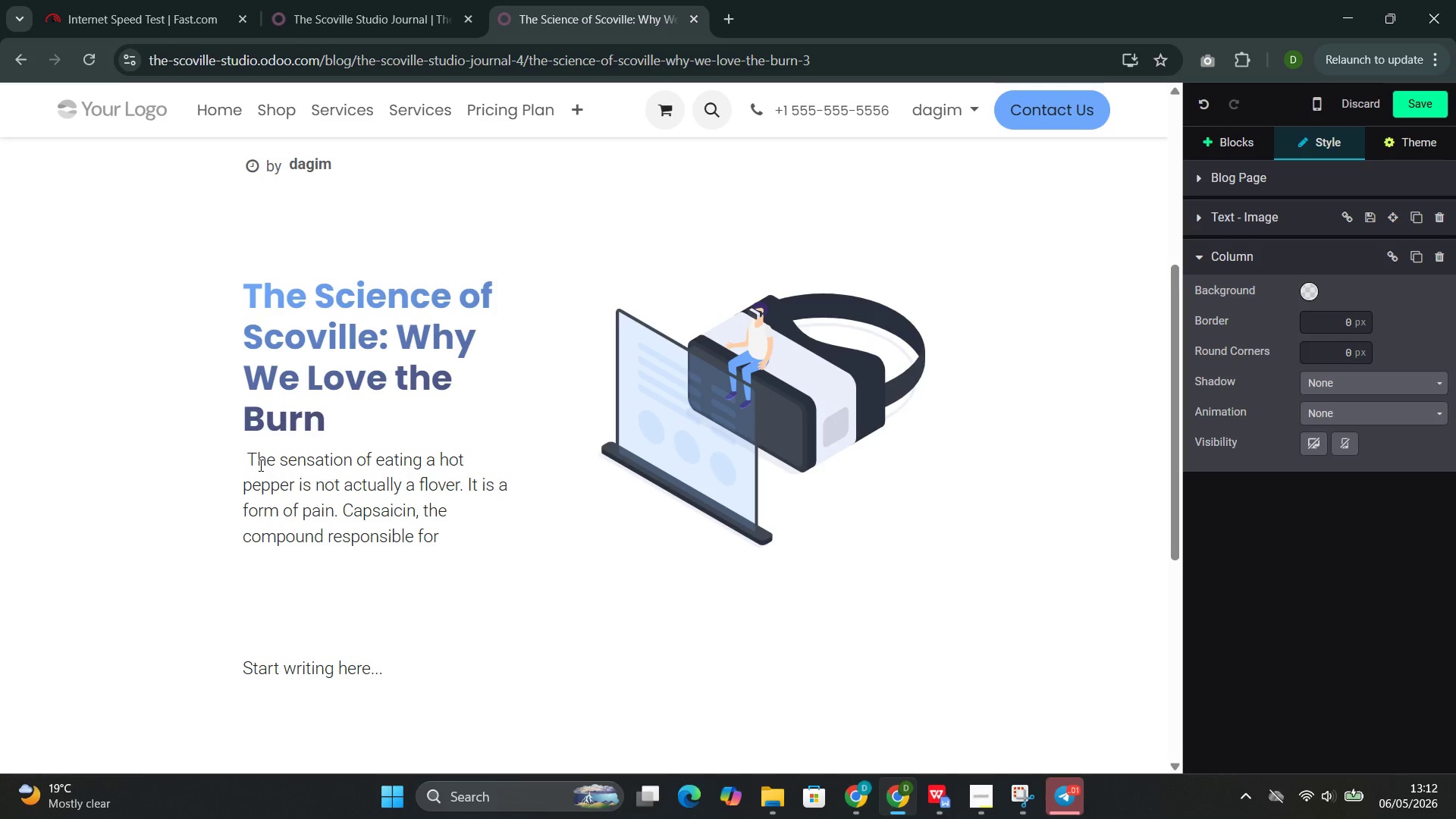 
type(chili heat, binds to TRPV1 receptors on your tongue )
key(Backspace)
type(--the same )
 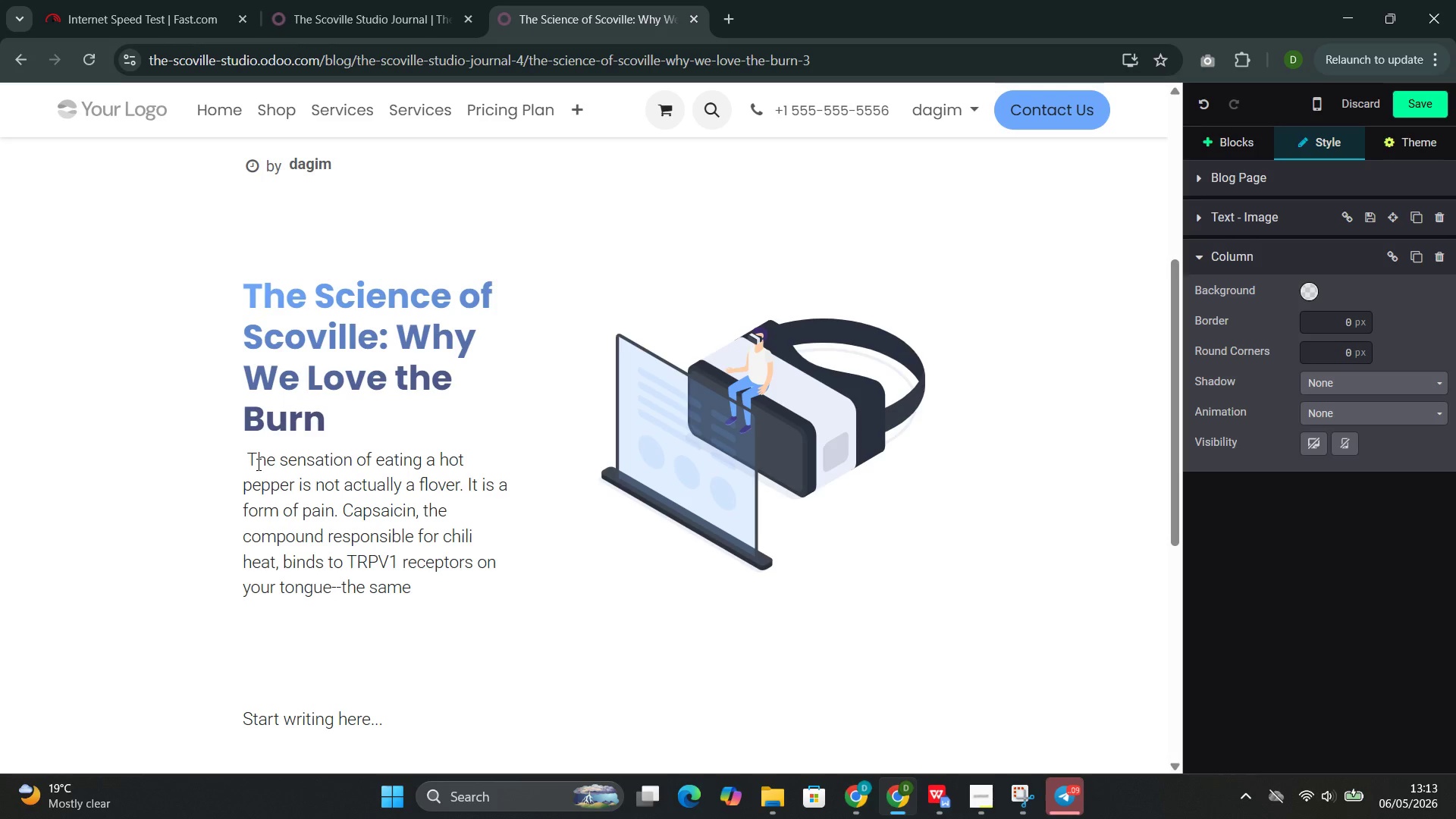 
wait(6.12)
 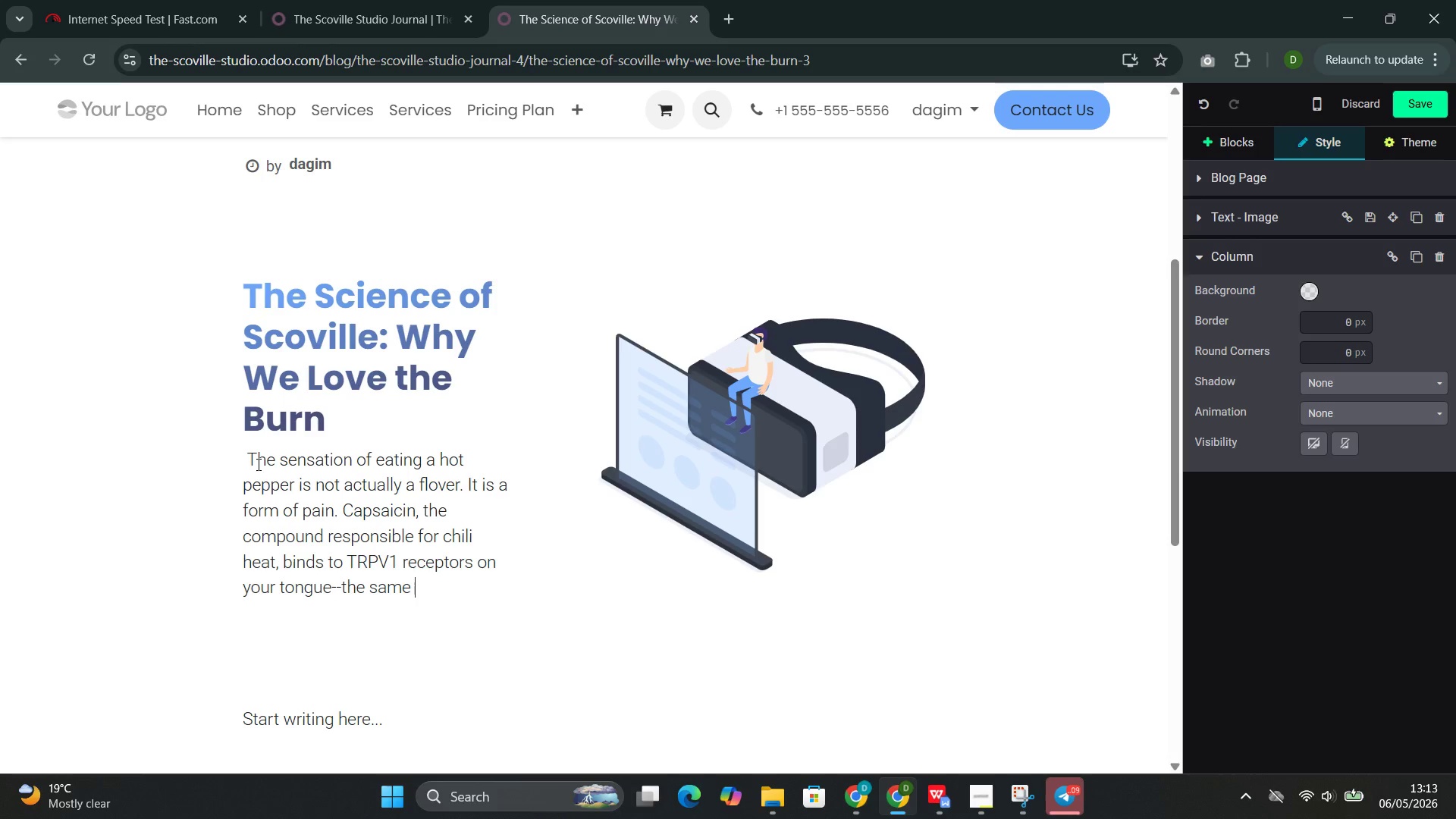 
type(receptors that detect physical heat and send signals to your brain that )
 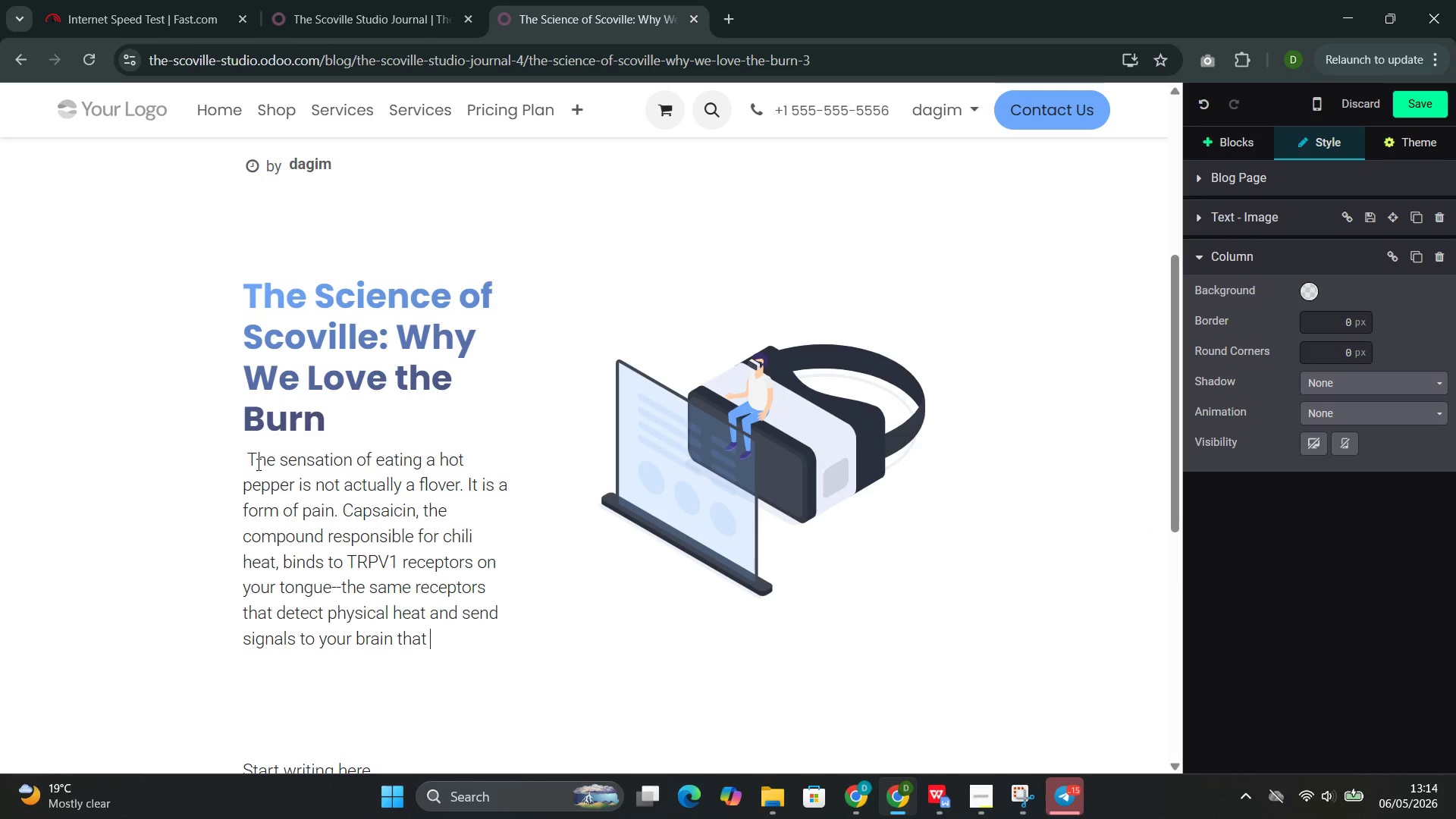 
type(say)
 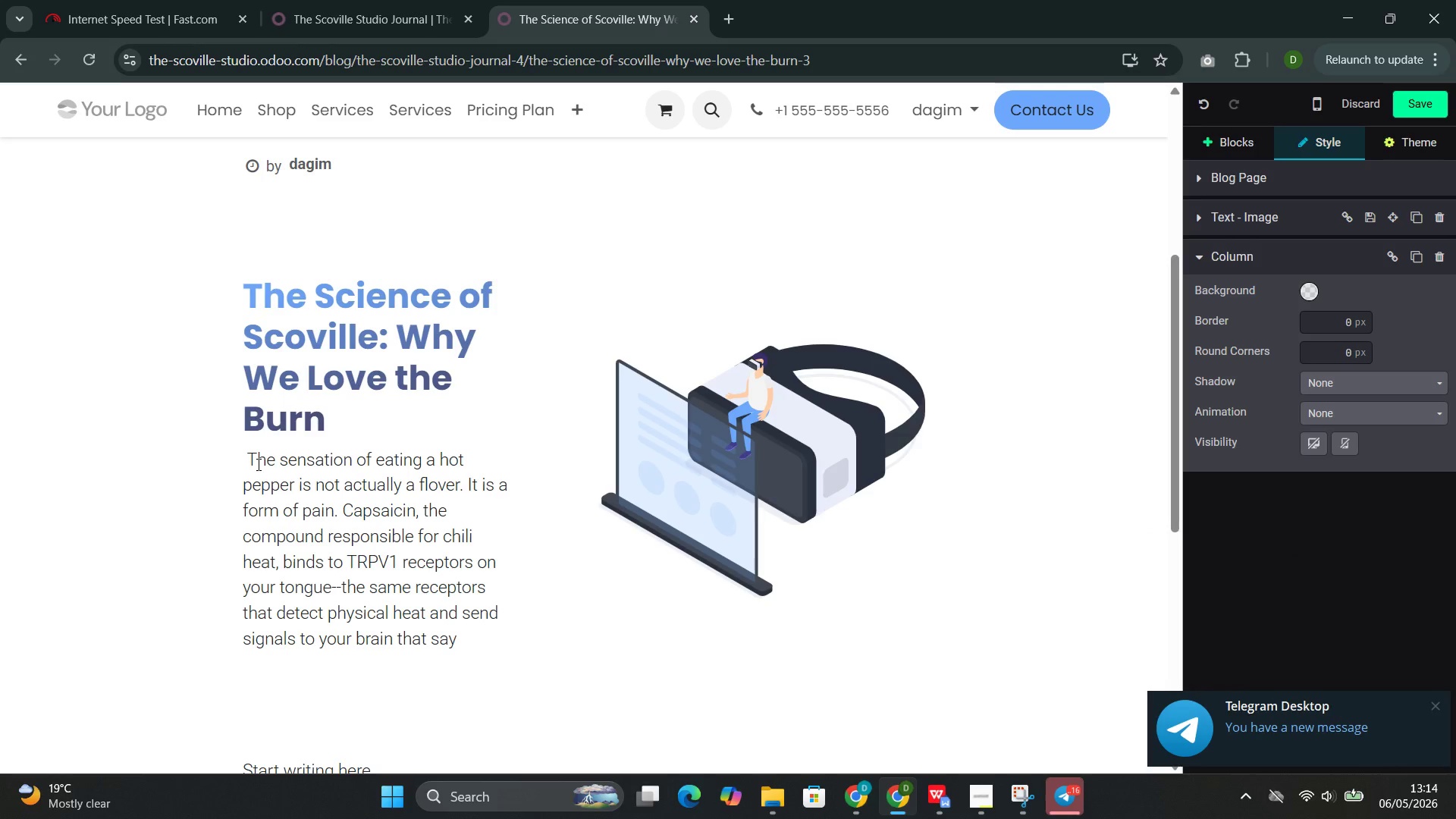 
key(Shift+Quote)
 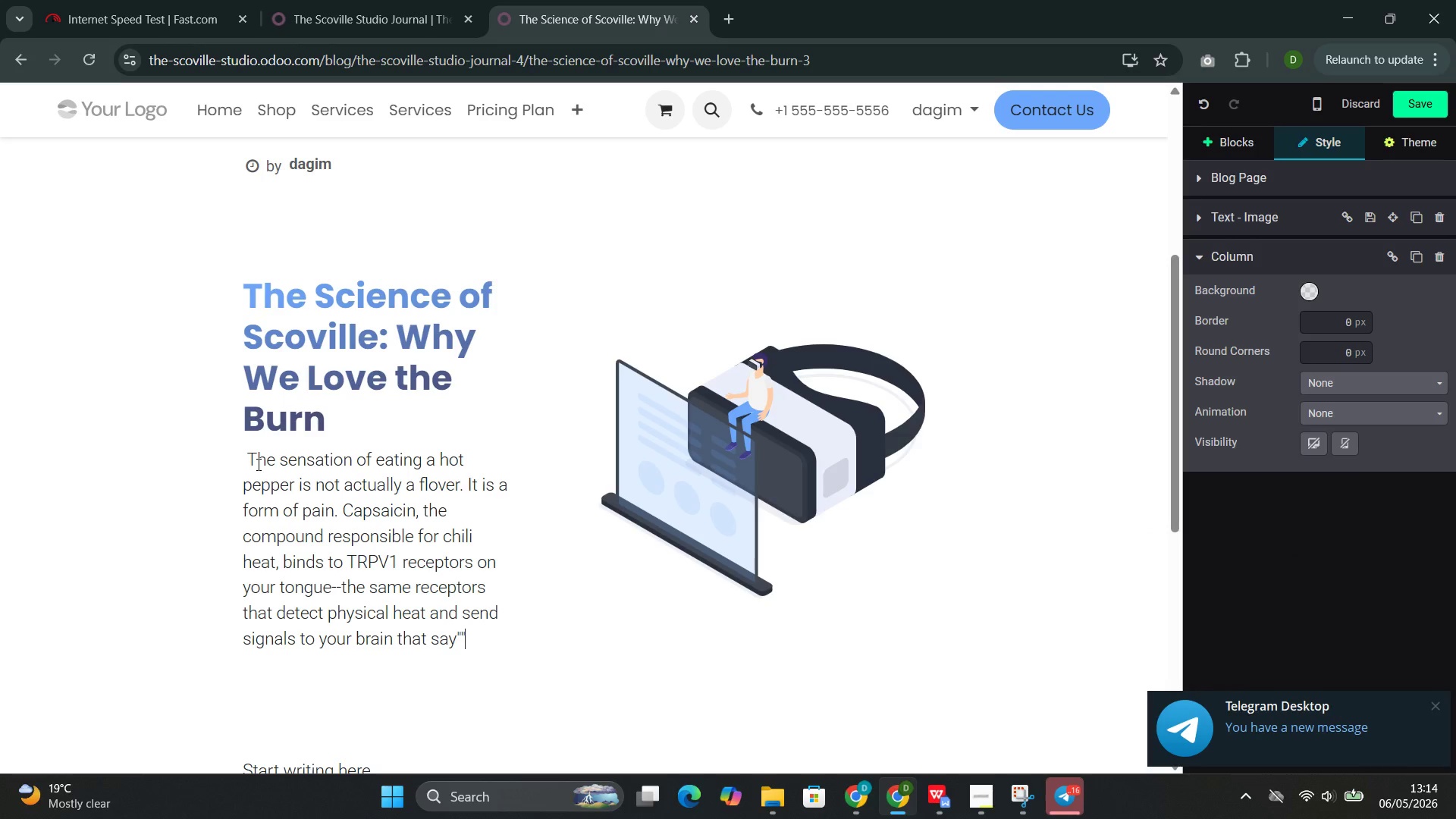 
key(Shift+Quote)
 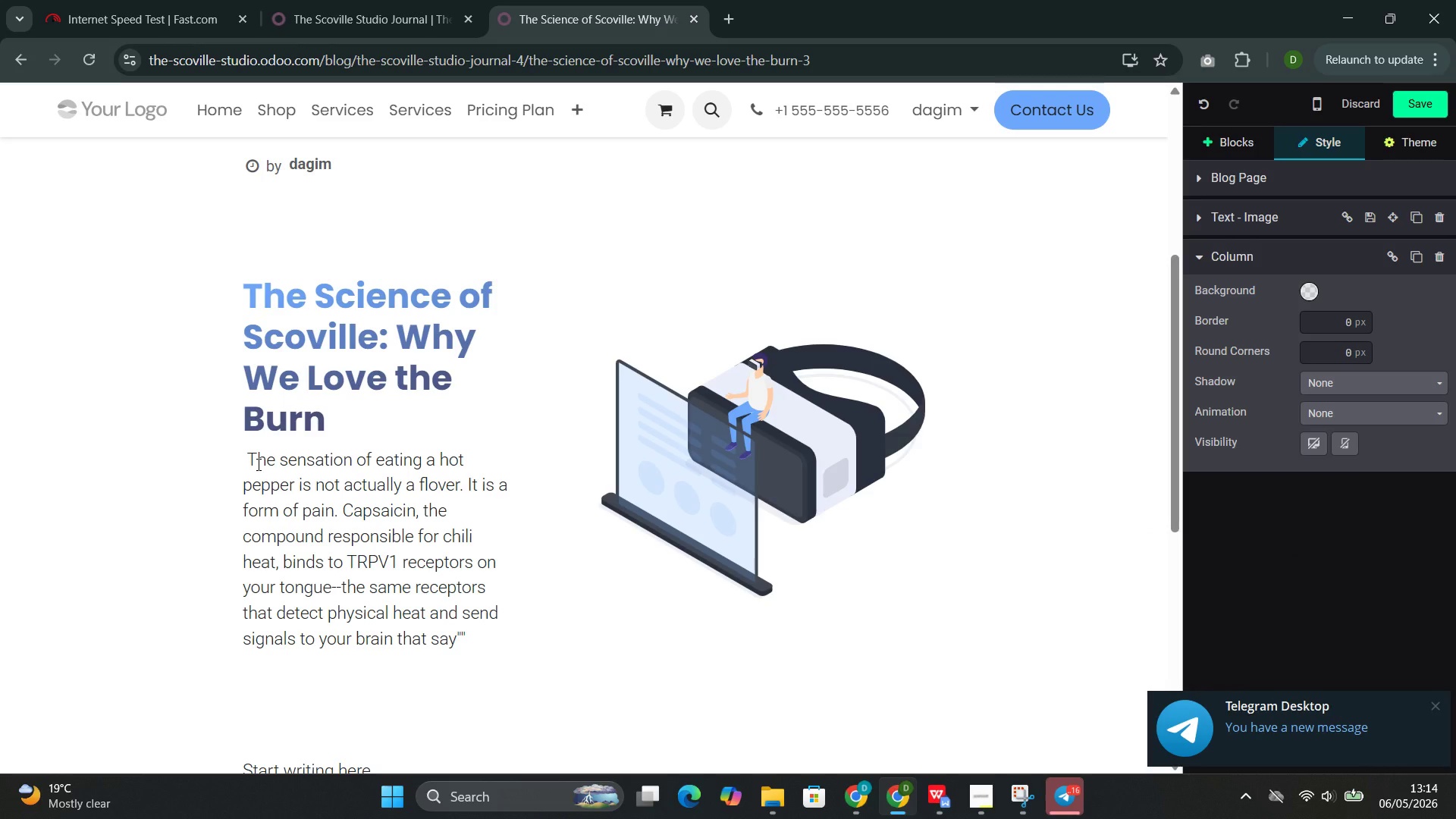 
key(ArrowLeft)
 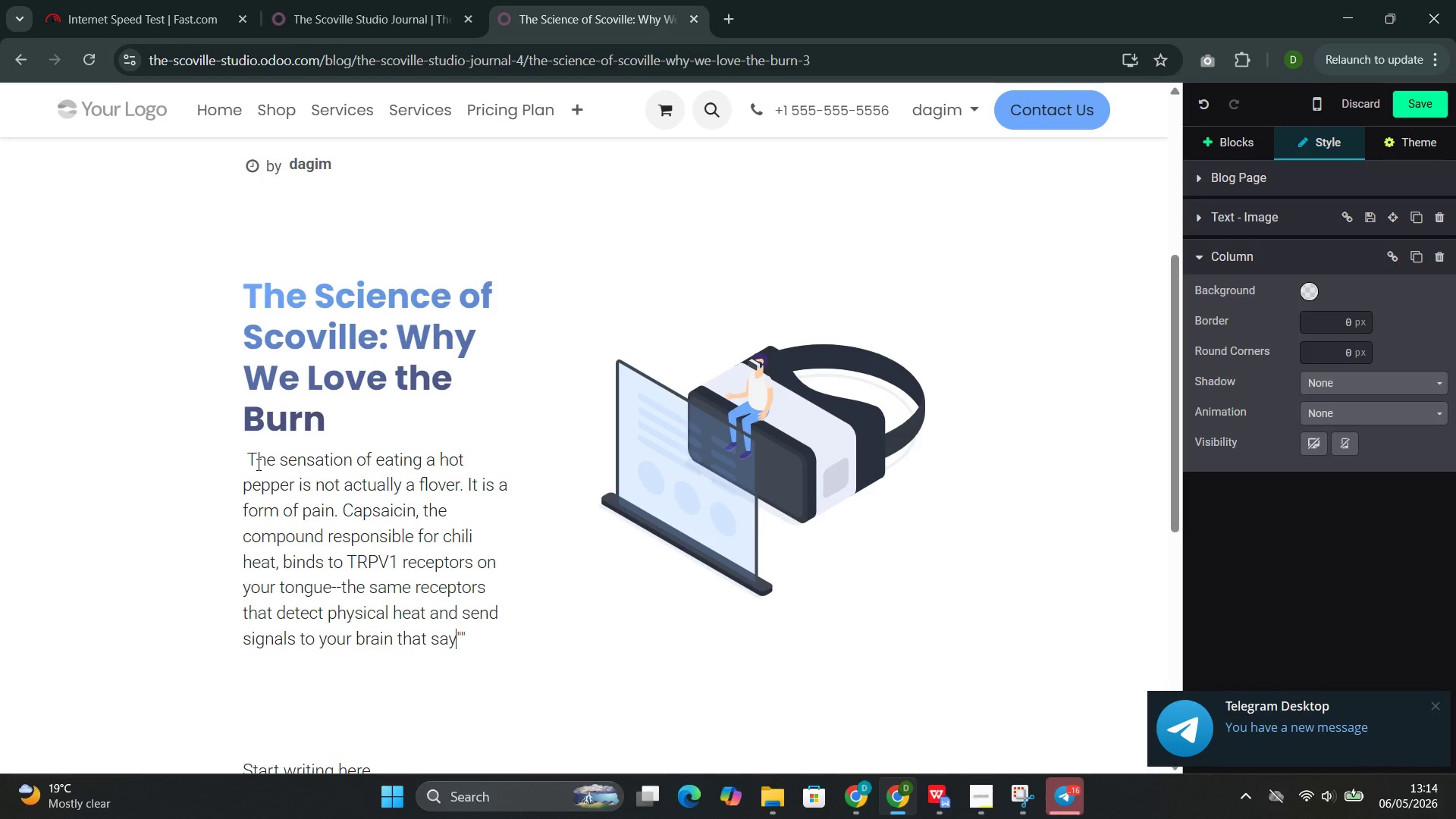 
key(ArrowLeft)
 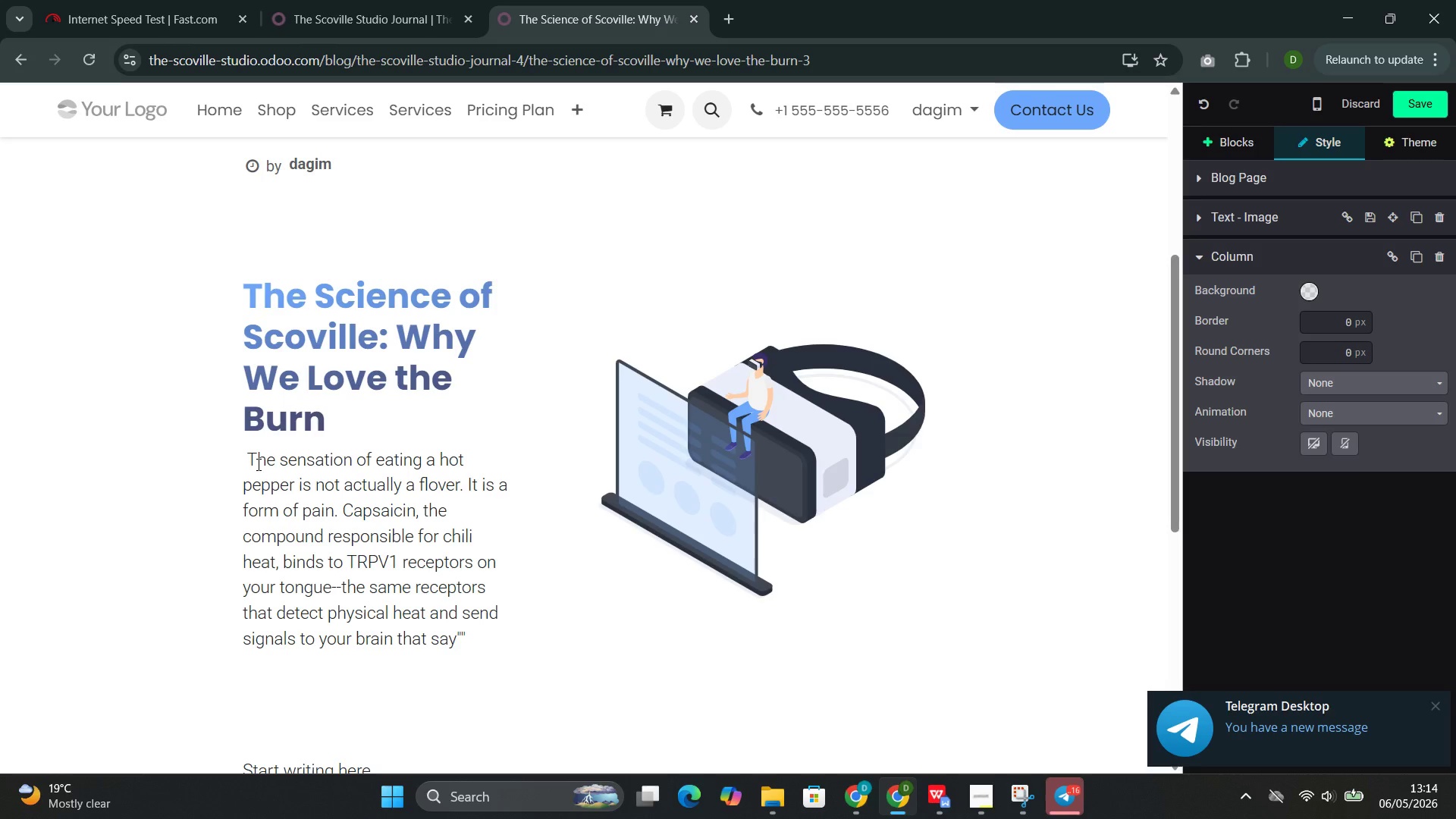 
key(Space)
 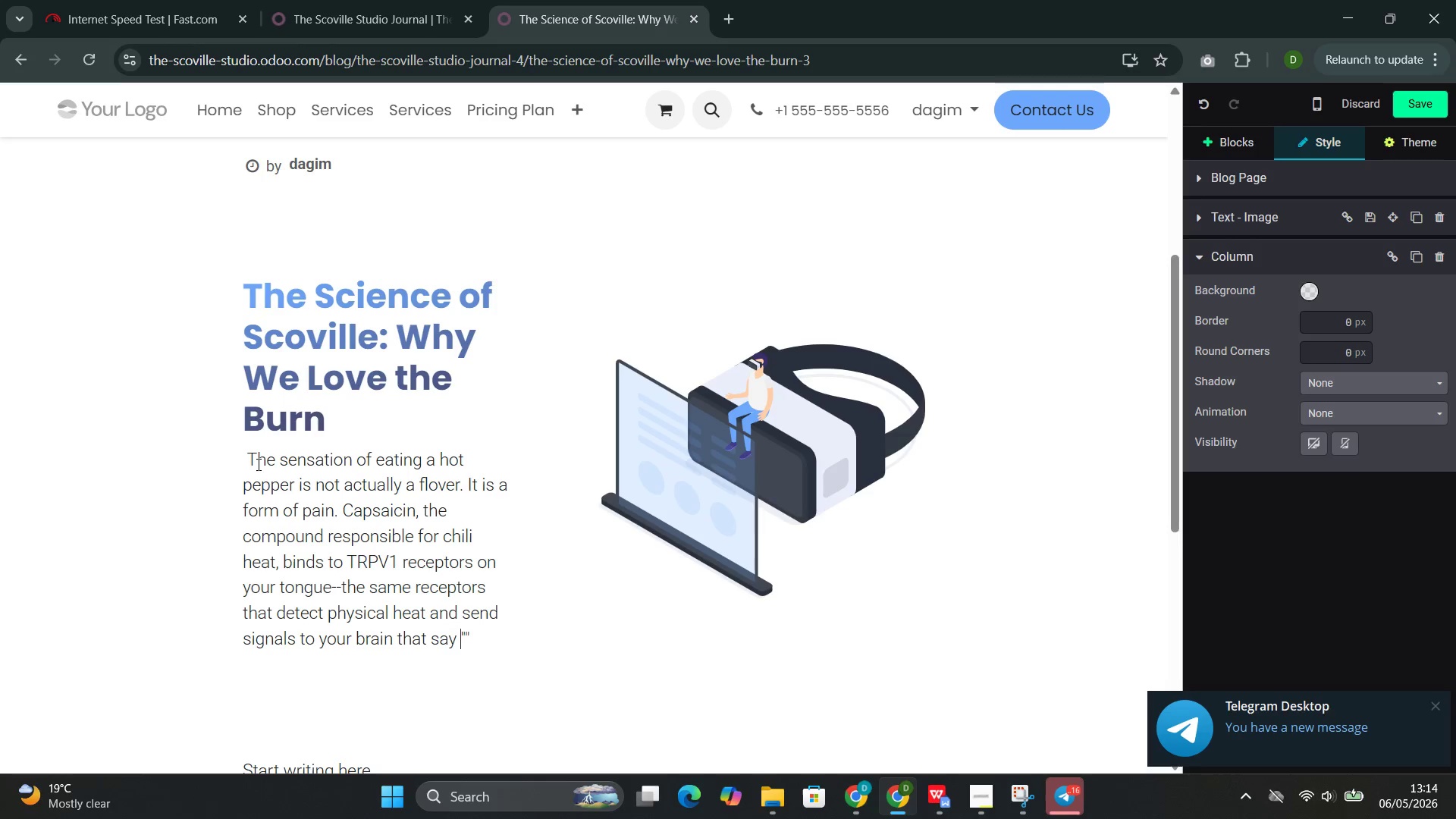 
key(ArrowRight)
 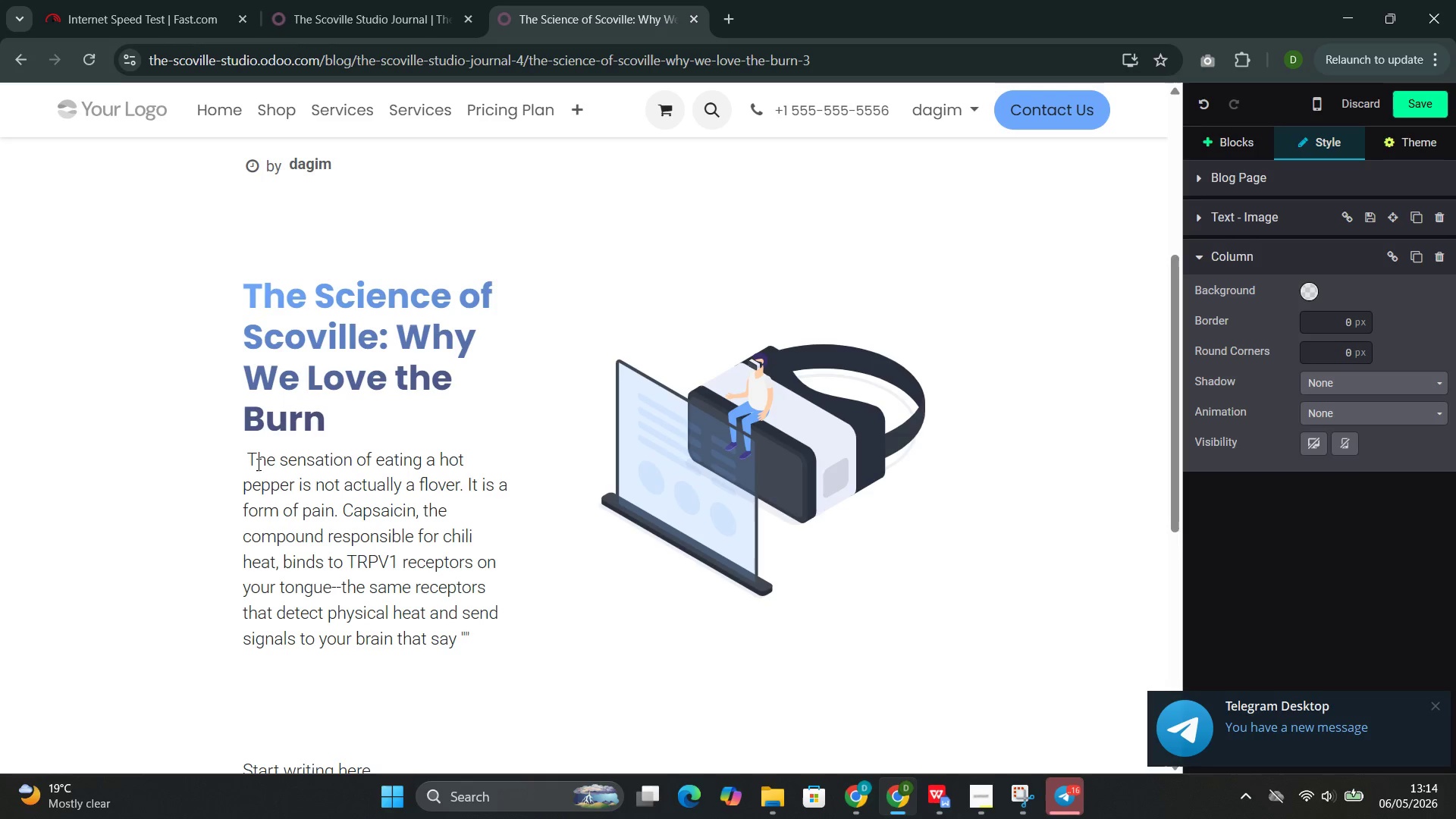 
key(Space)
 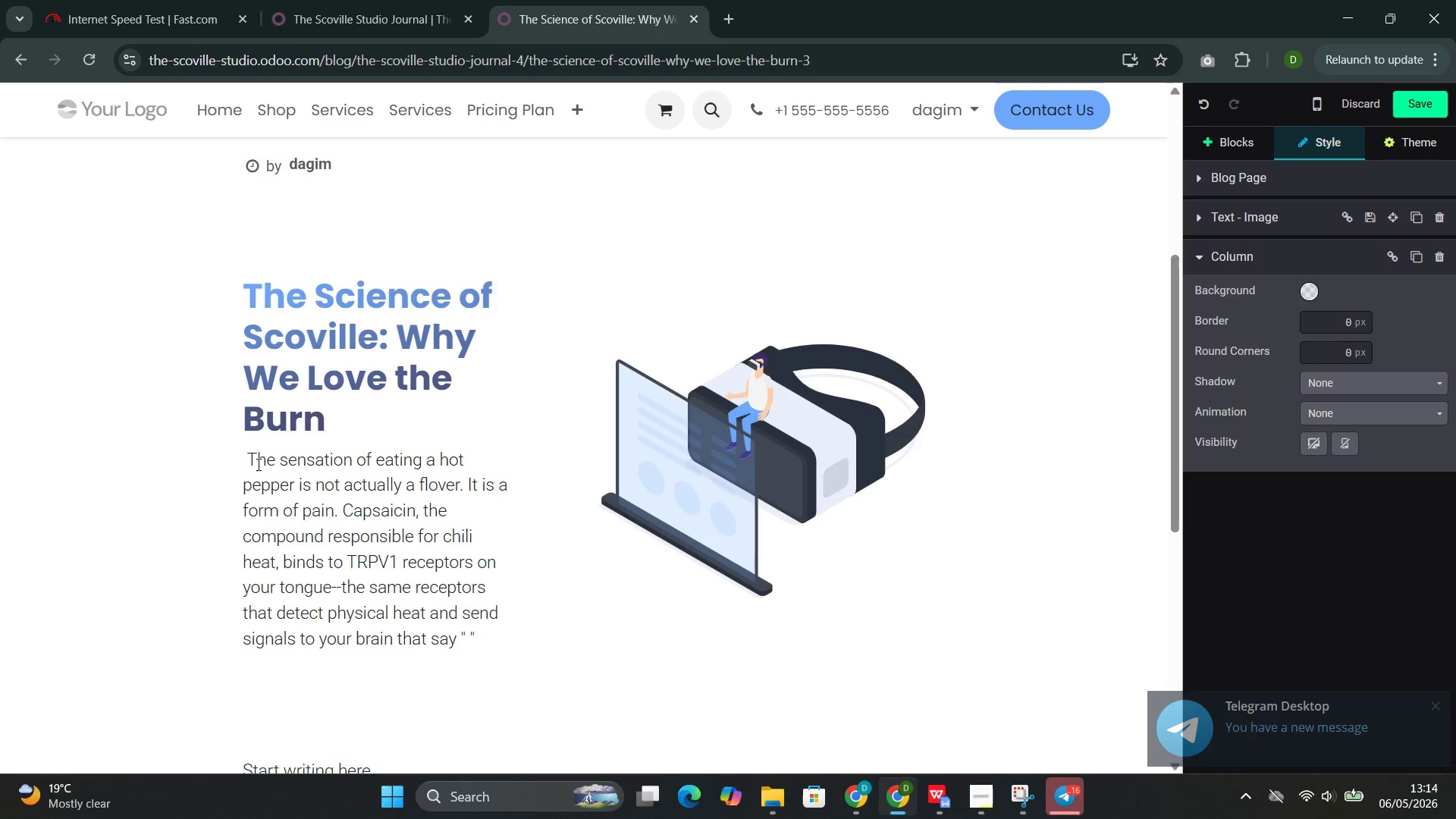 
key(ArrowLeft)
 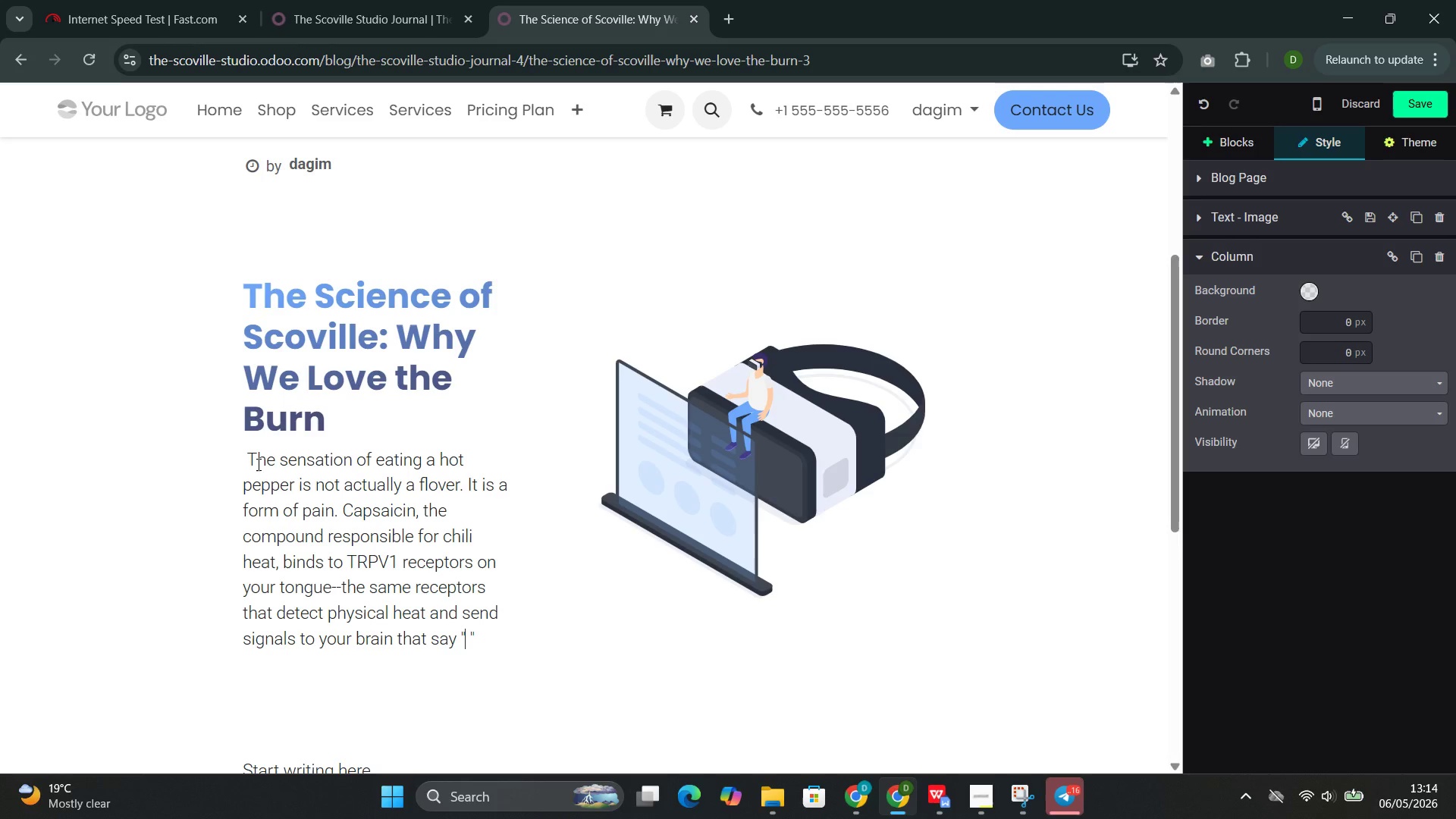 
type(this is bot)
 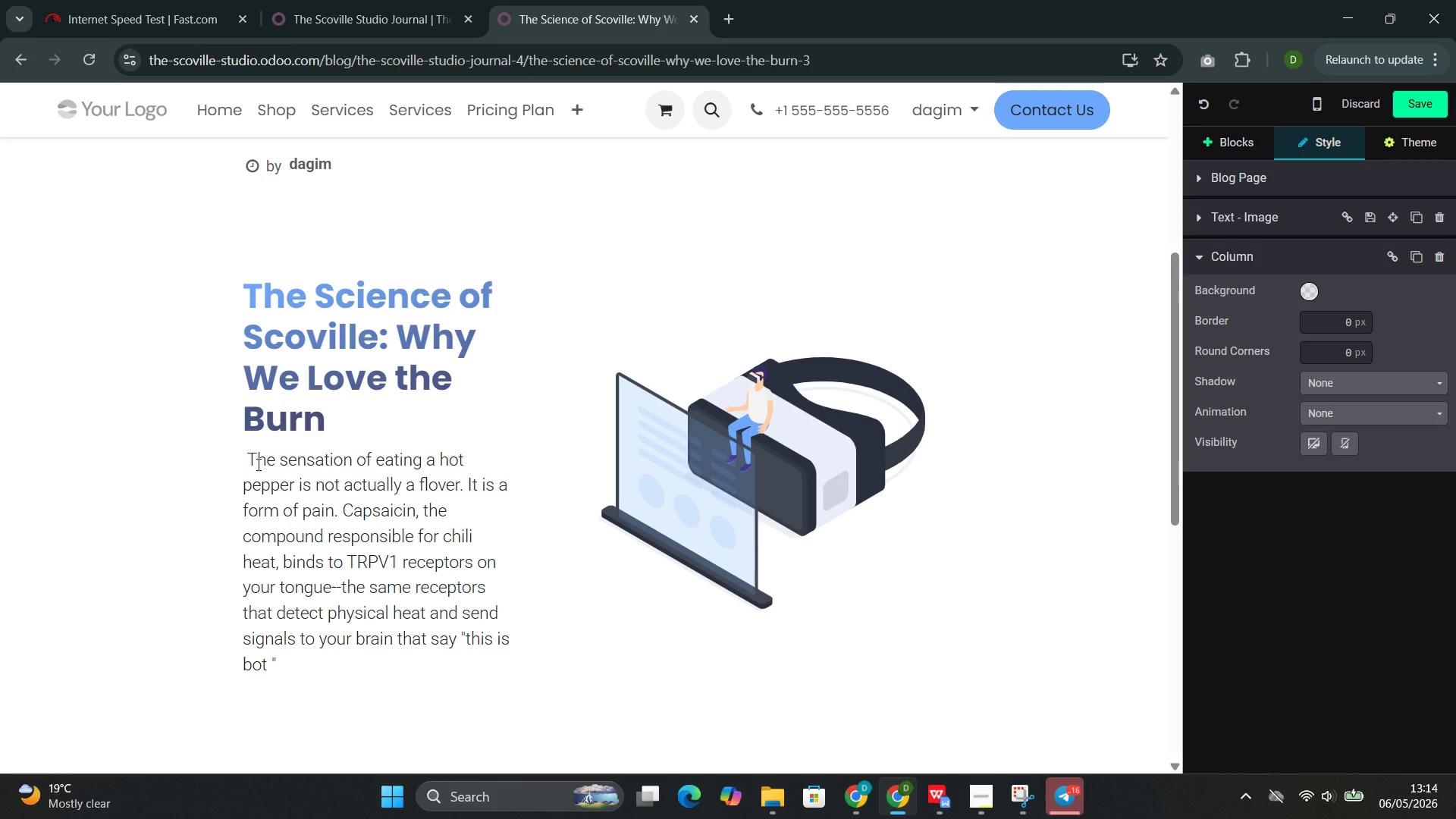 
key(ArrowRight)
 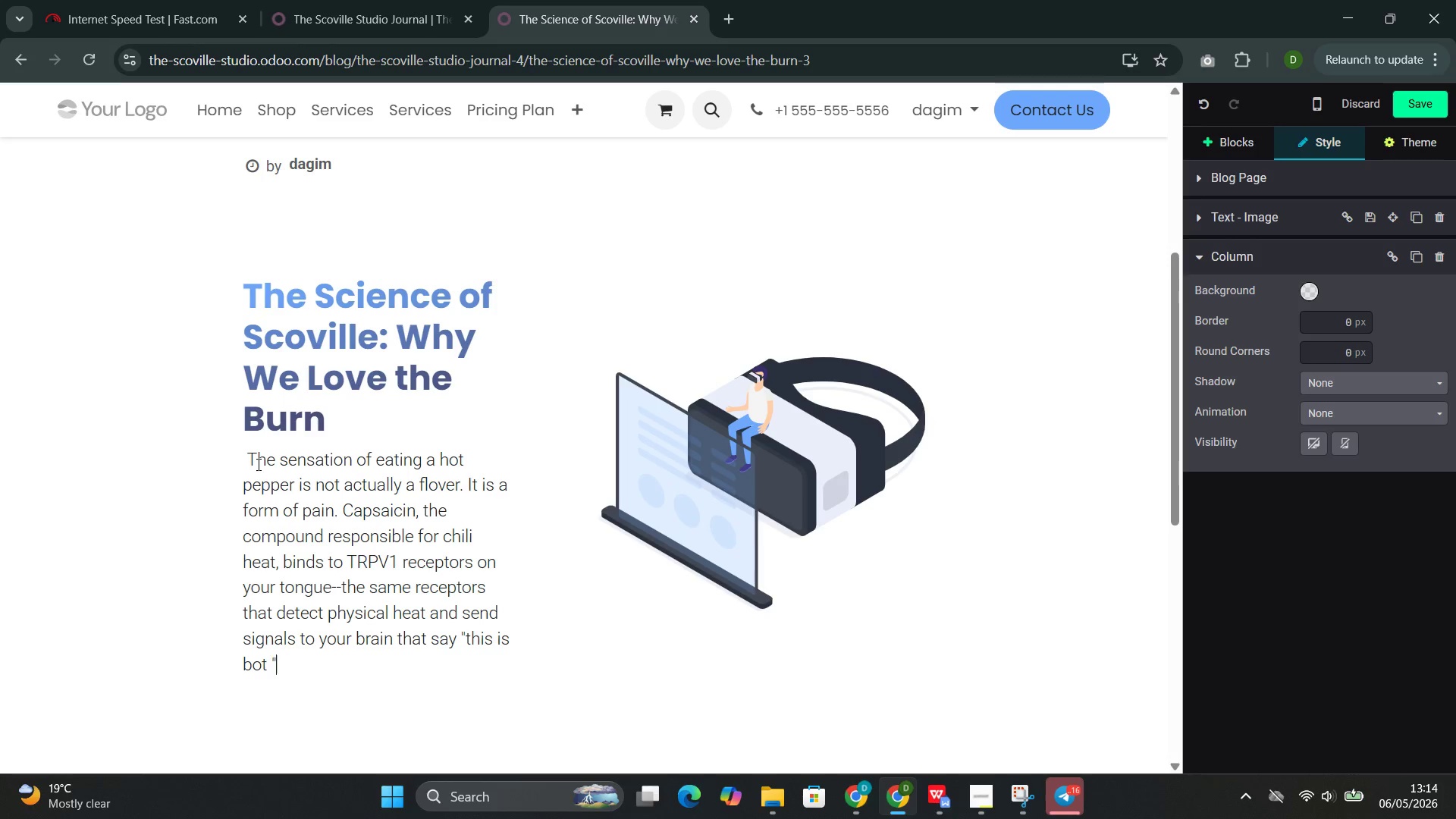 
key(ArrowRight)
 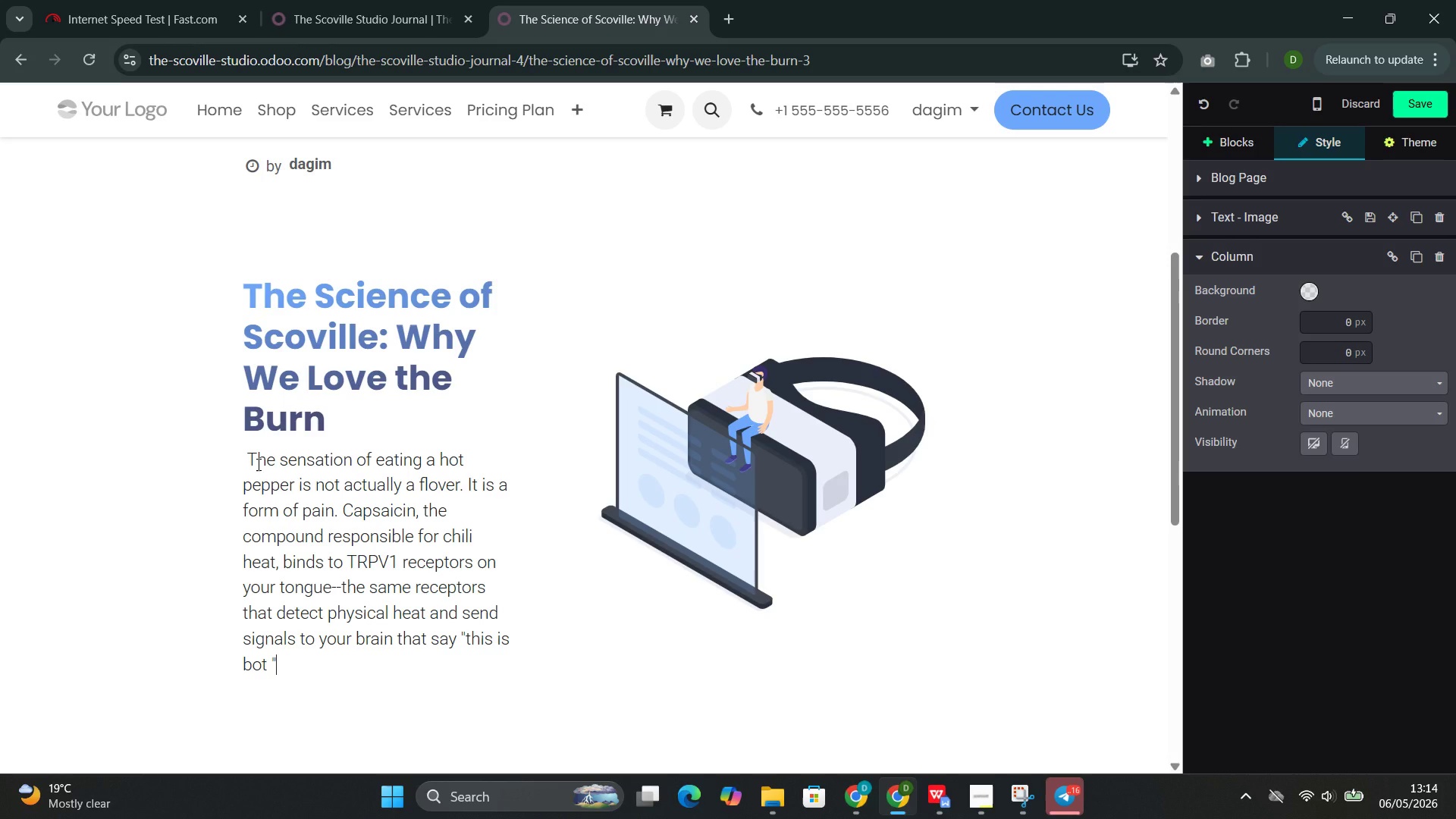 
key(ArrowLeft)
 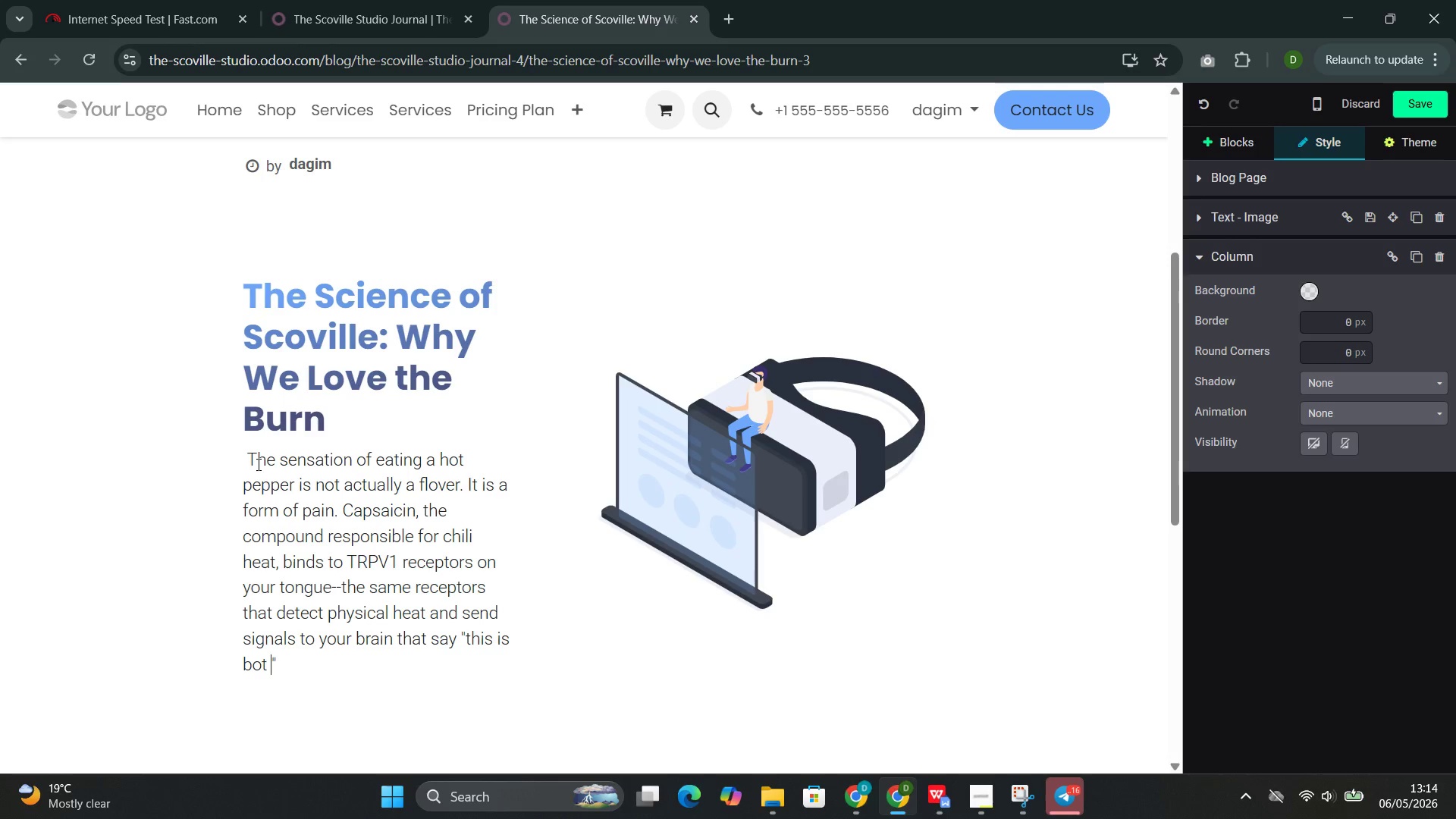 
key(ArrowLeft)
 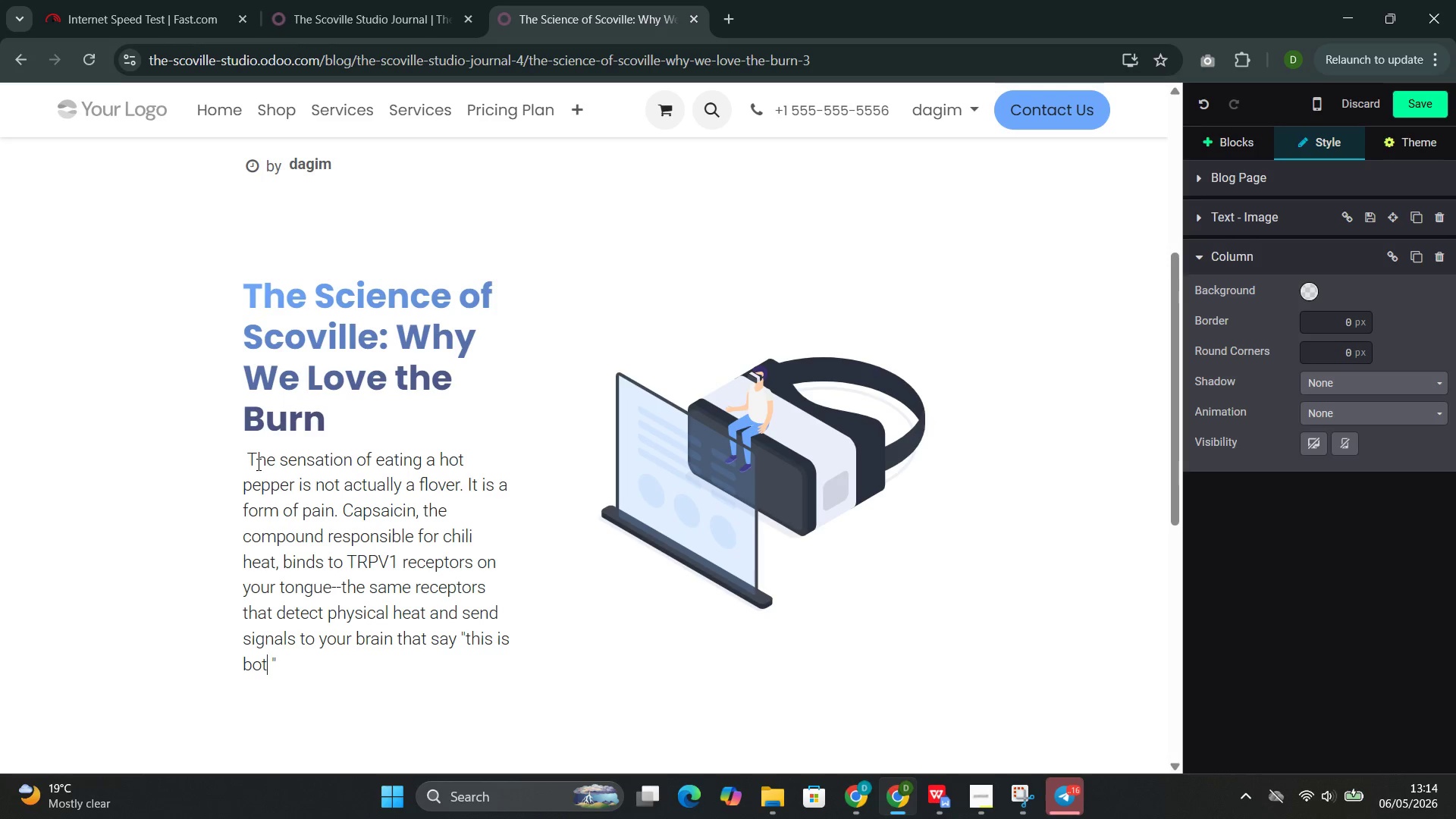 
key(ArrowLeft)
 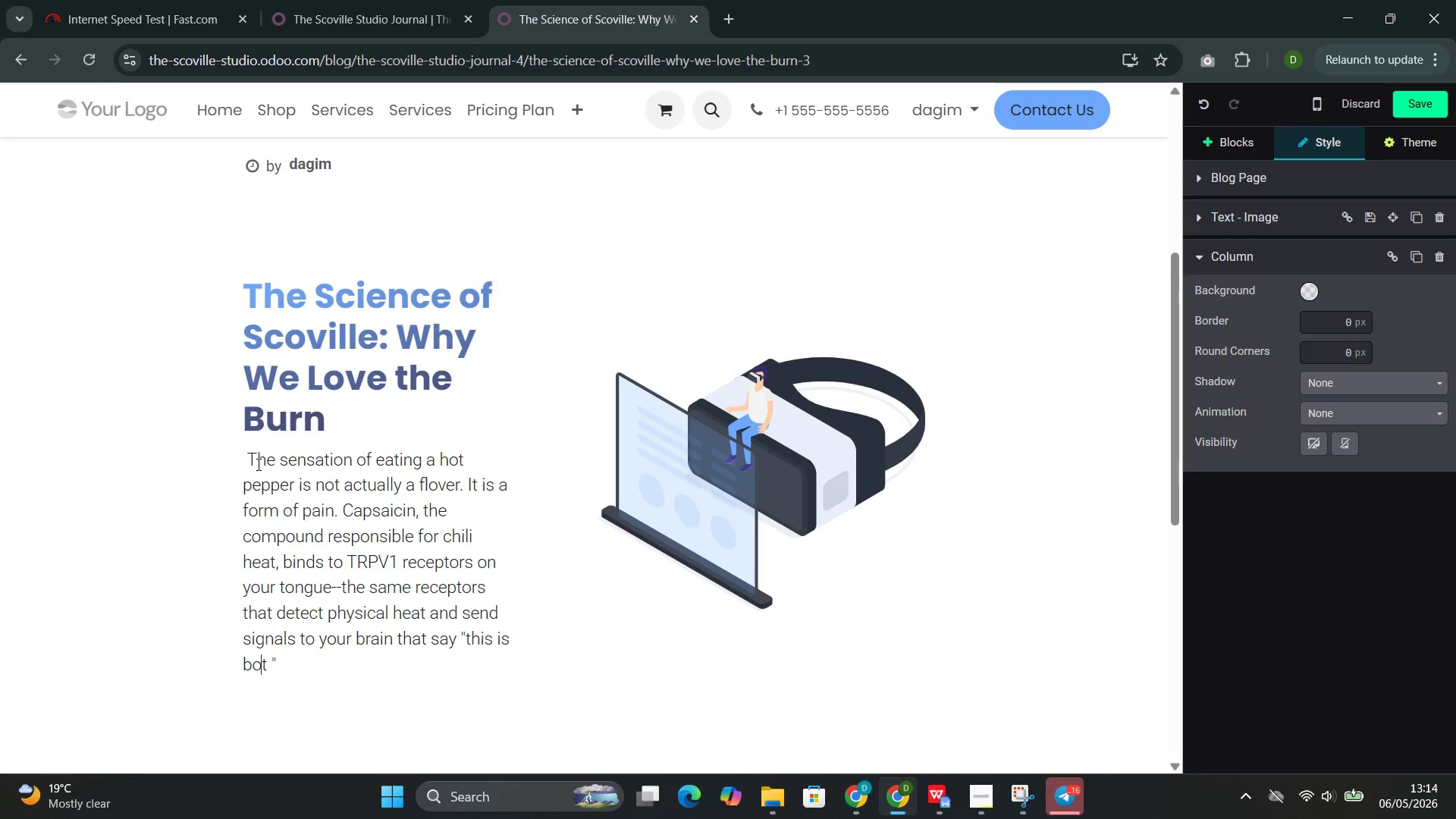 
key(ArrowLeft)
 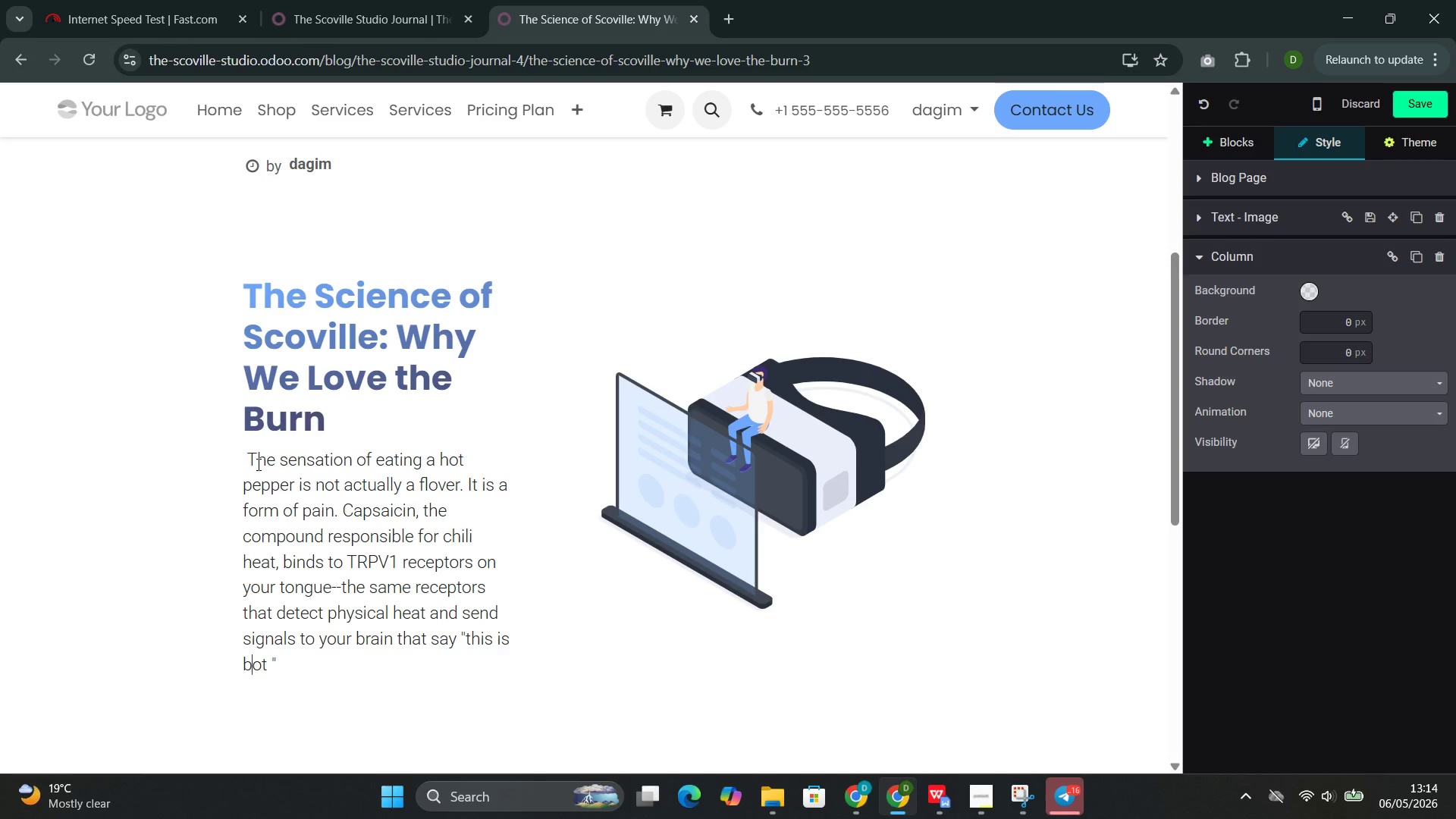 
key(Backspace)
 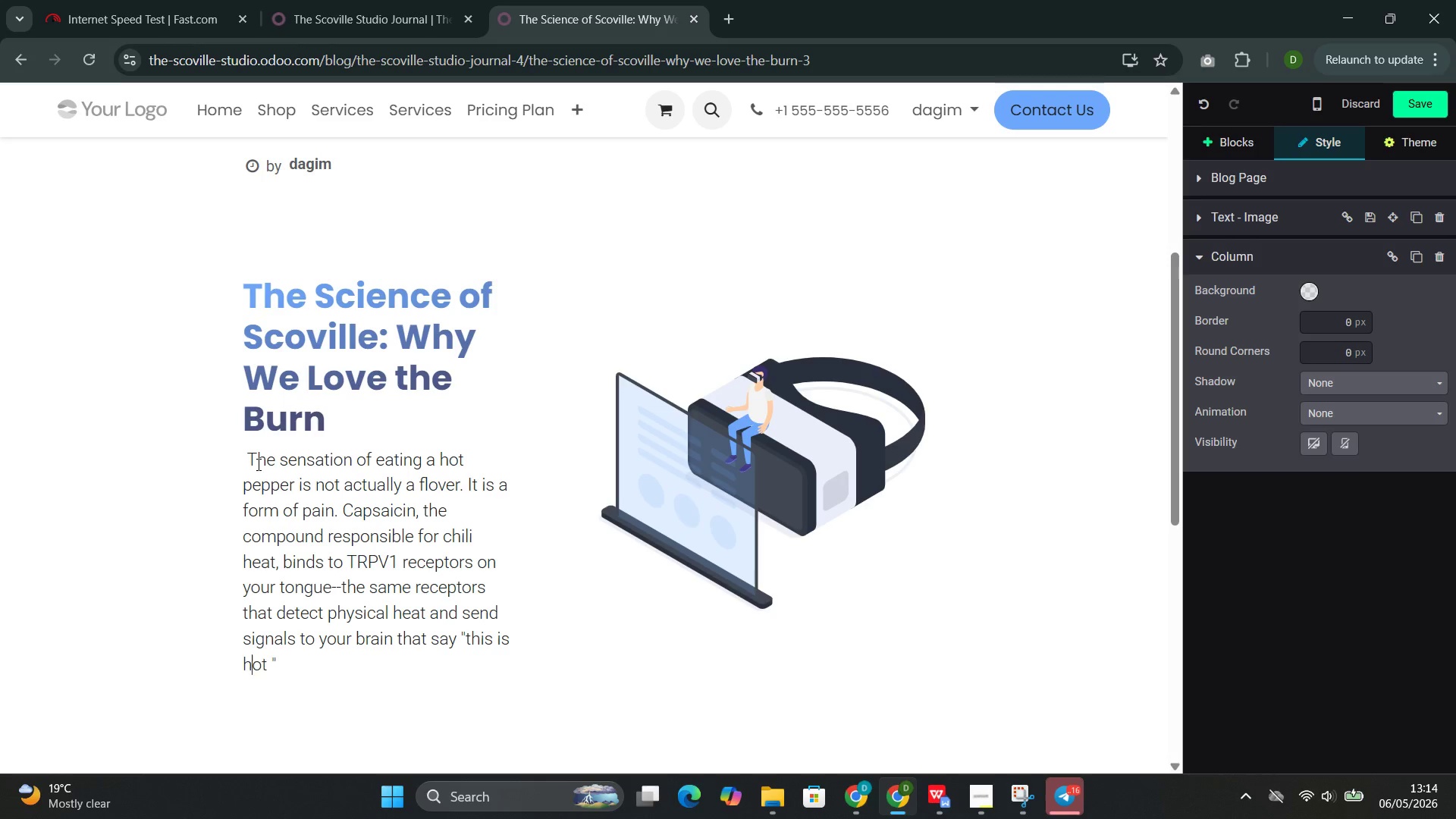 
key(H)
 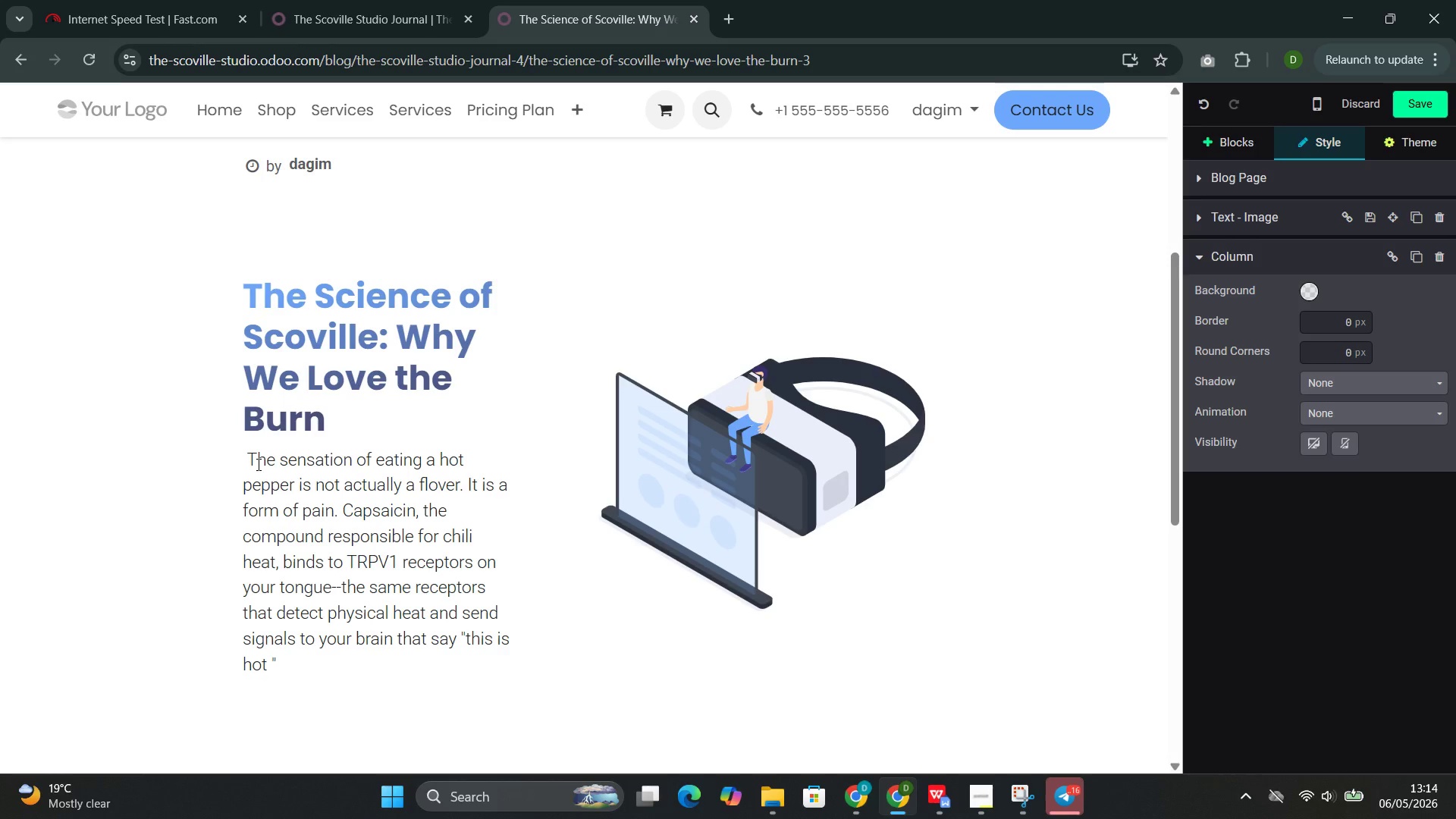 
key(ArrowRight)
 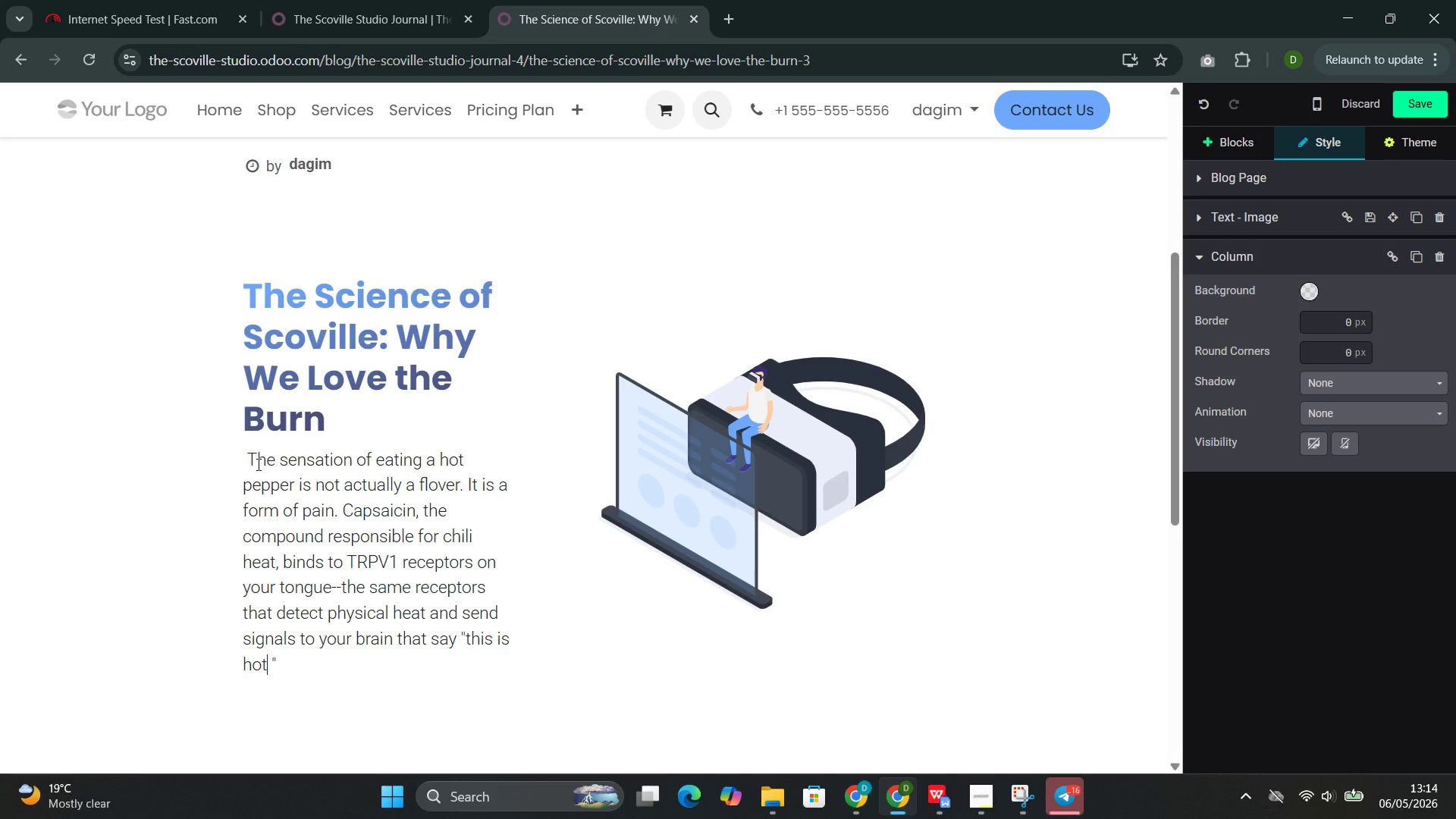 
key(ArrowRight)
 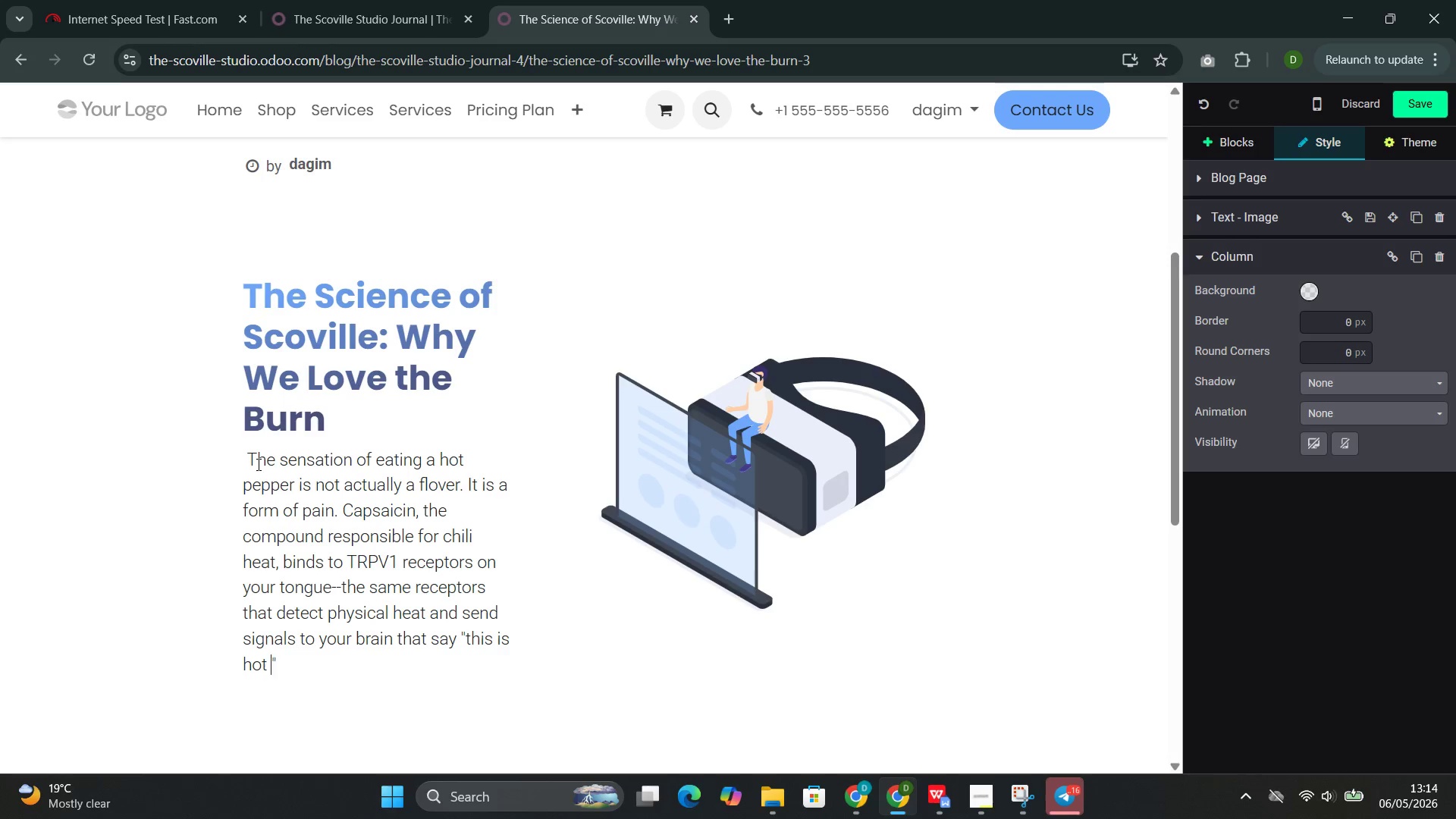 
key(ArrowRight)